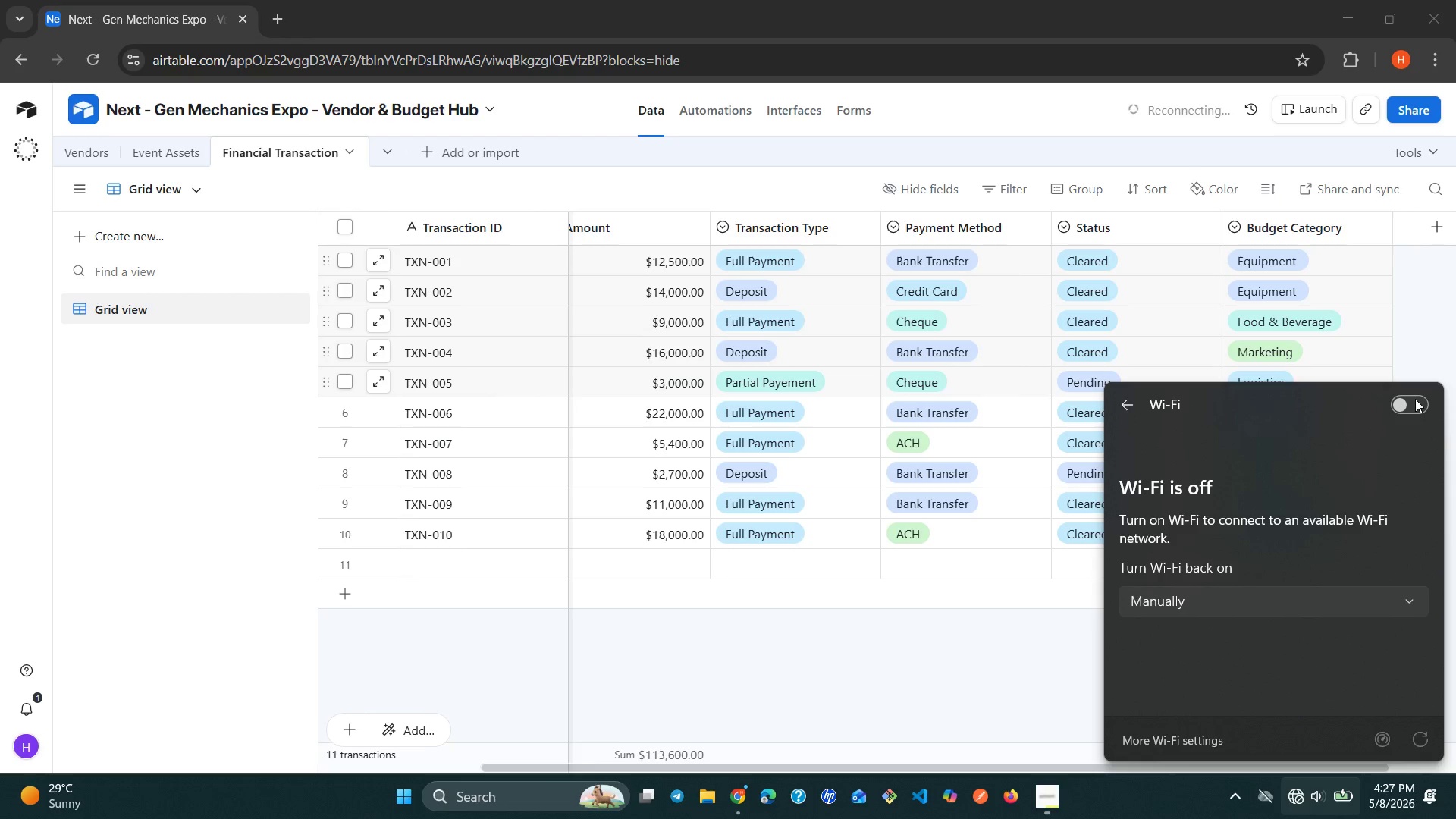 
left_click([1415, 399])
 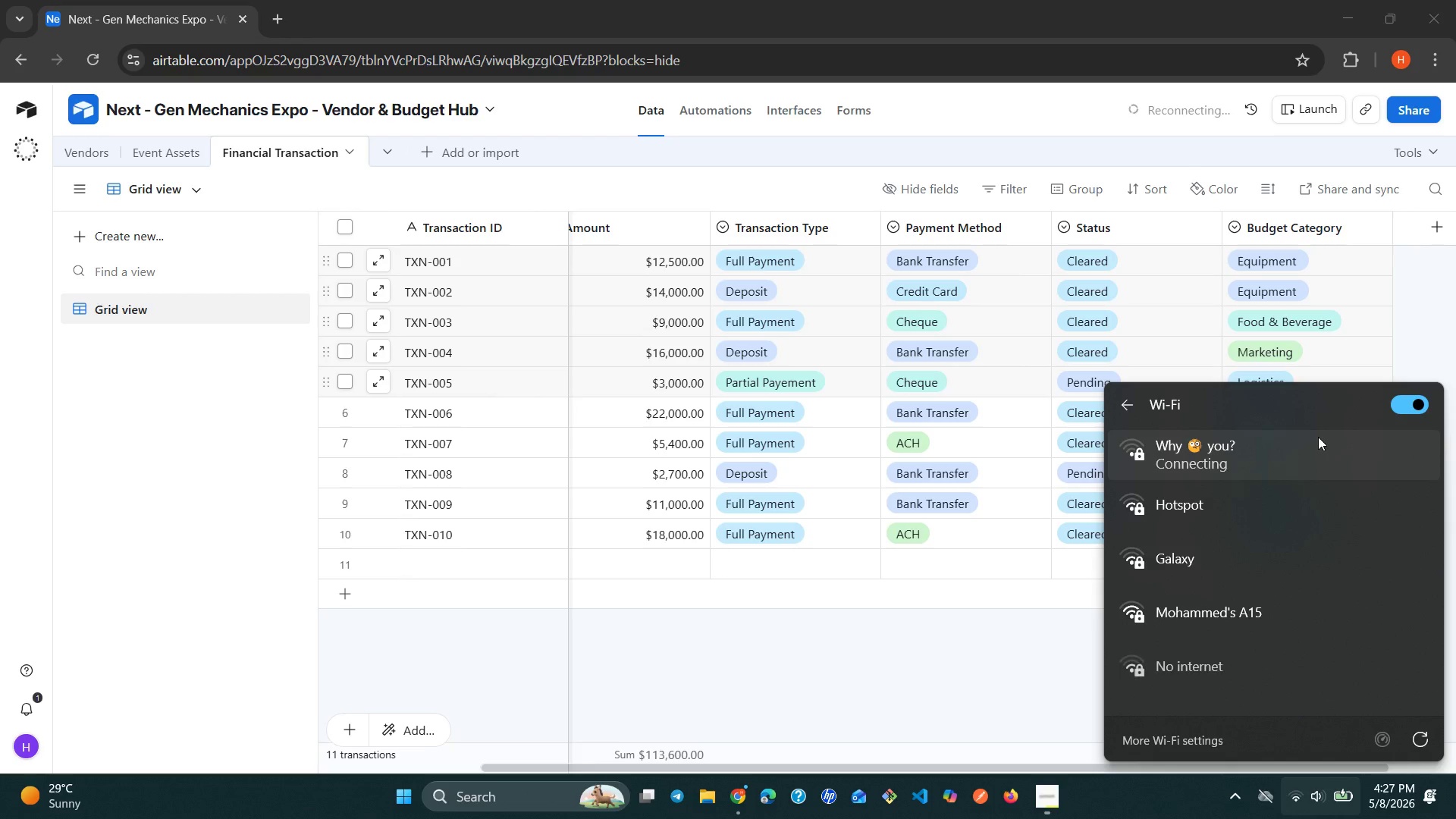 
wait(8.39)
 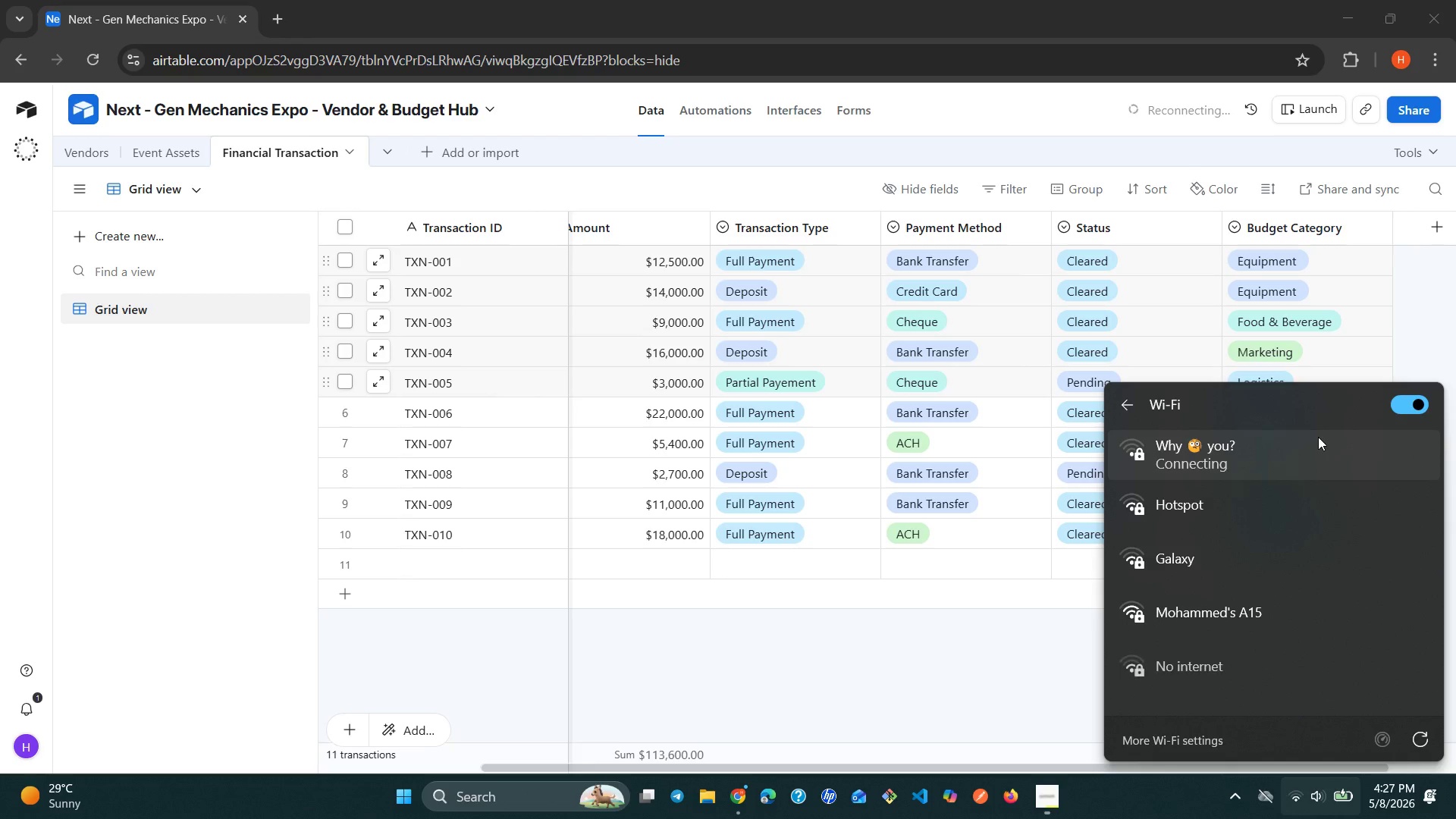 
left_click([1413, 401])
 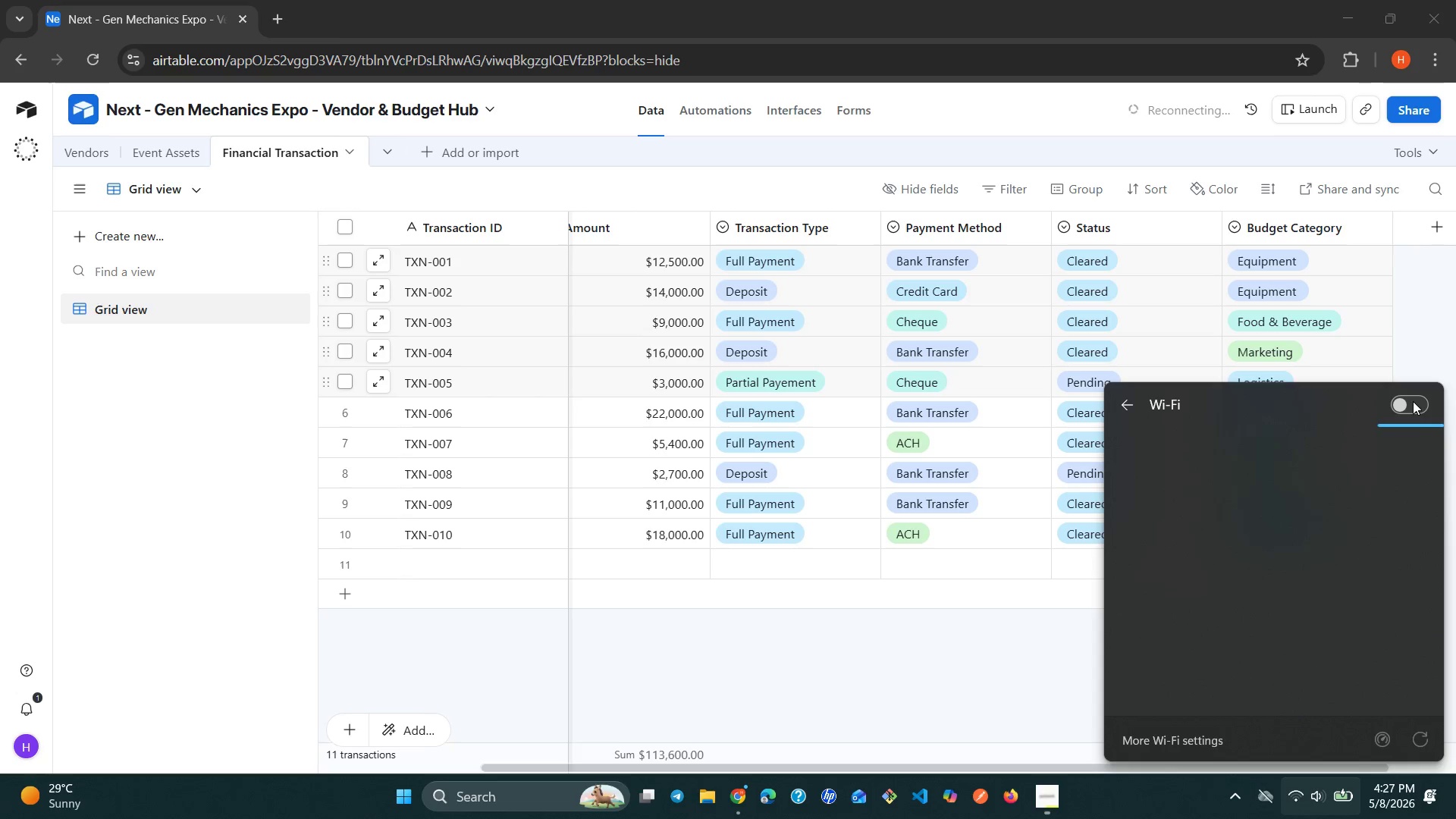 
left_click([1413, 401])
 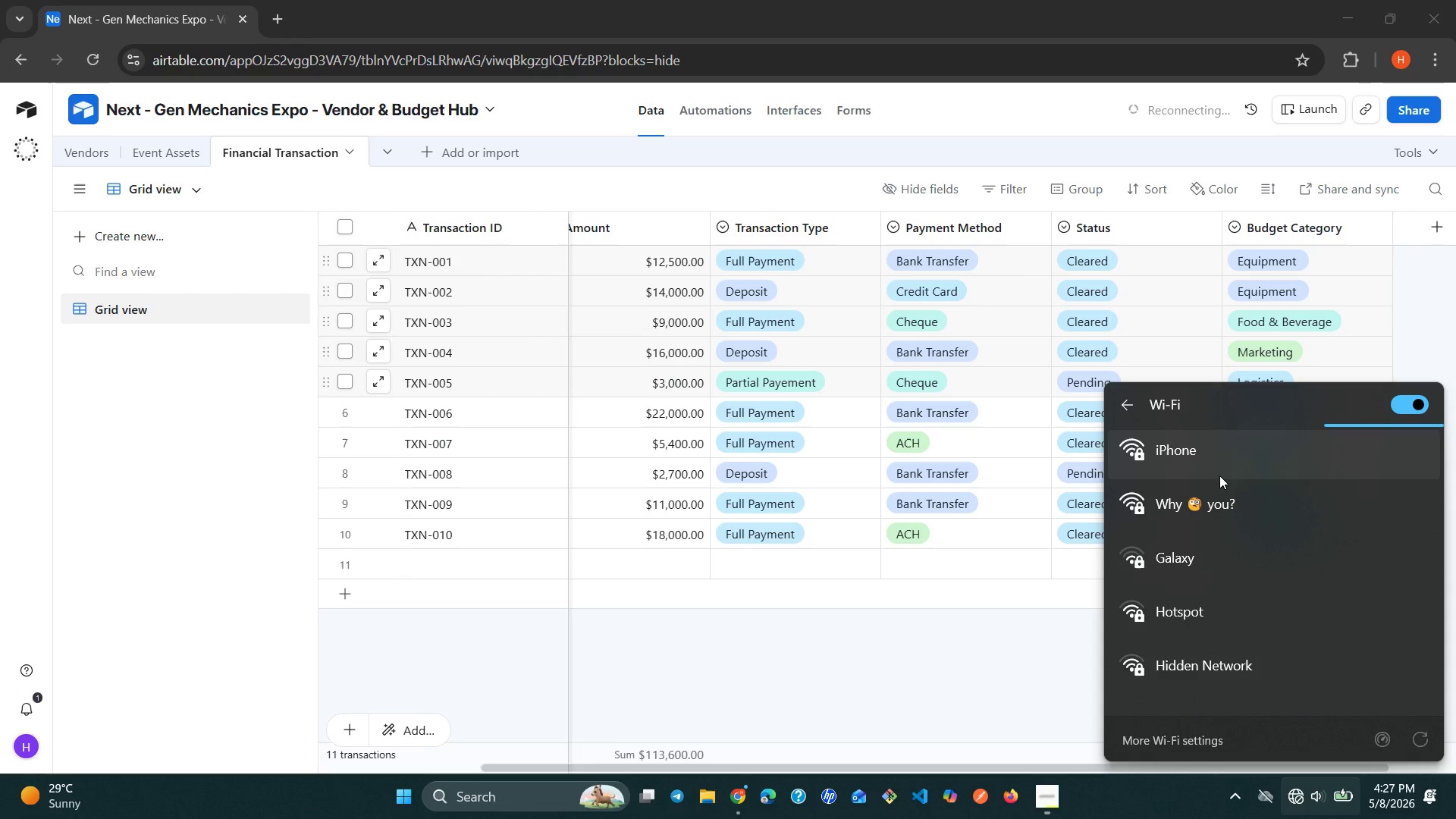 
left_click([1219, 464])
 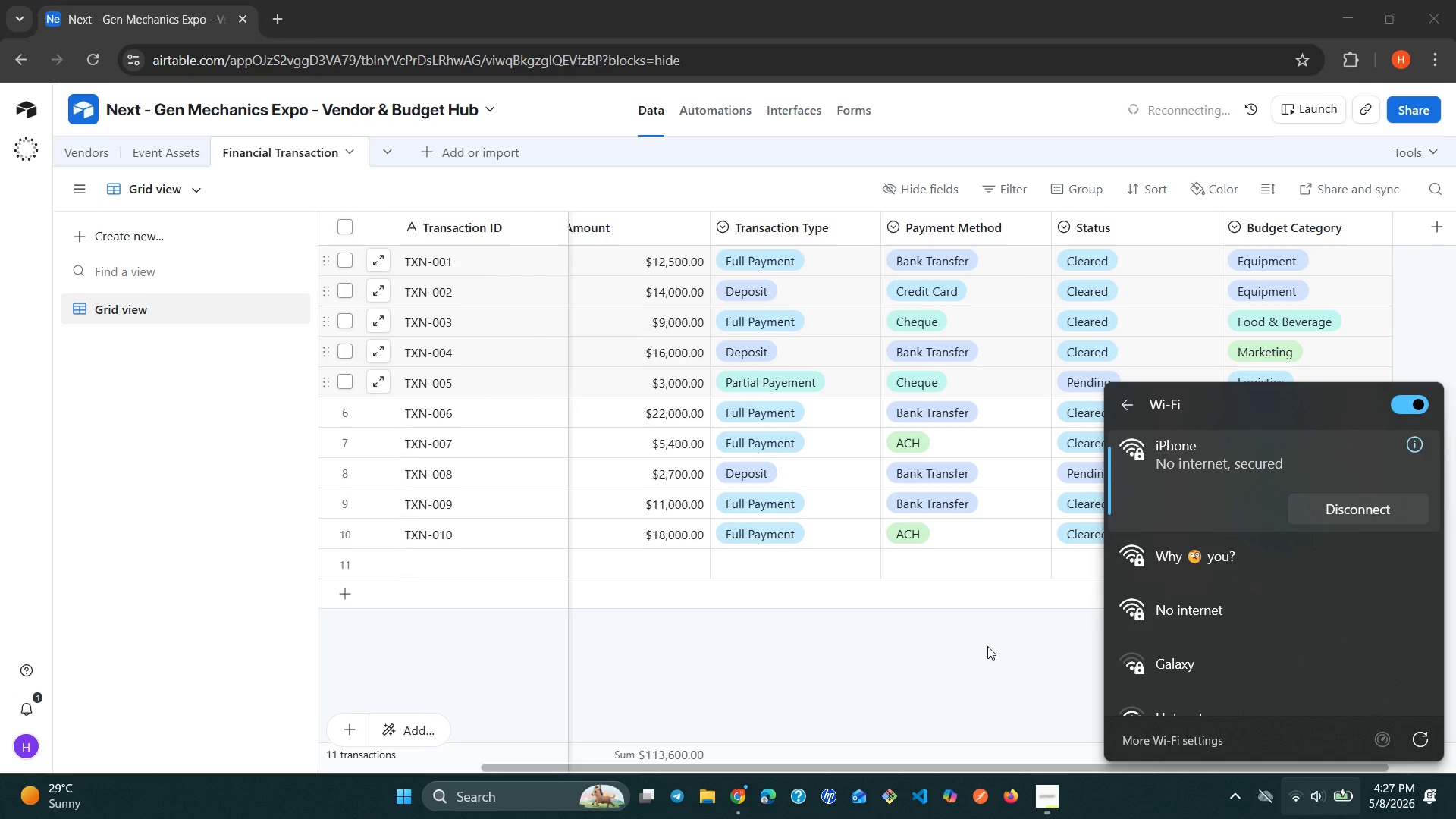 
wait(7.38)
 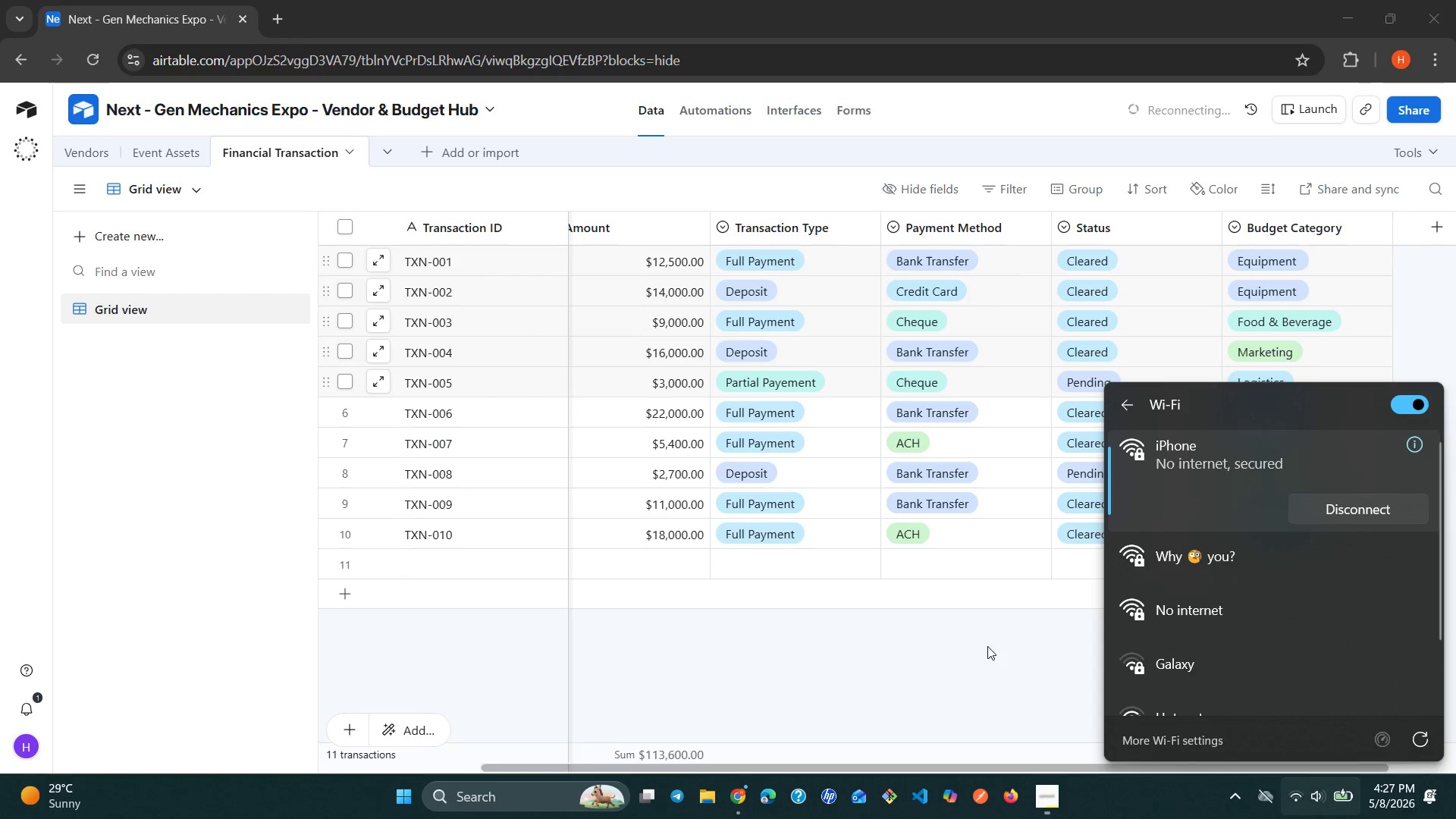 
left_click([987, 646])
 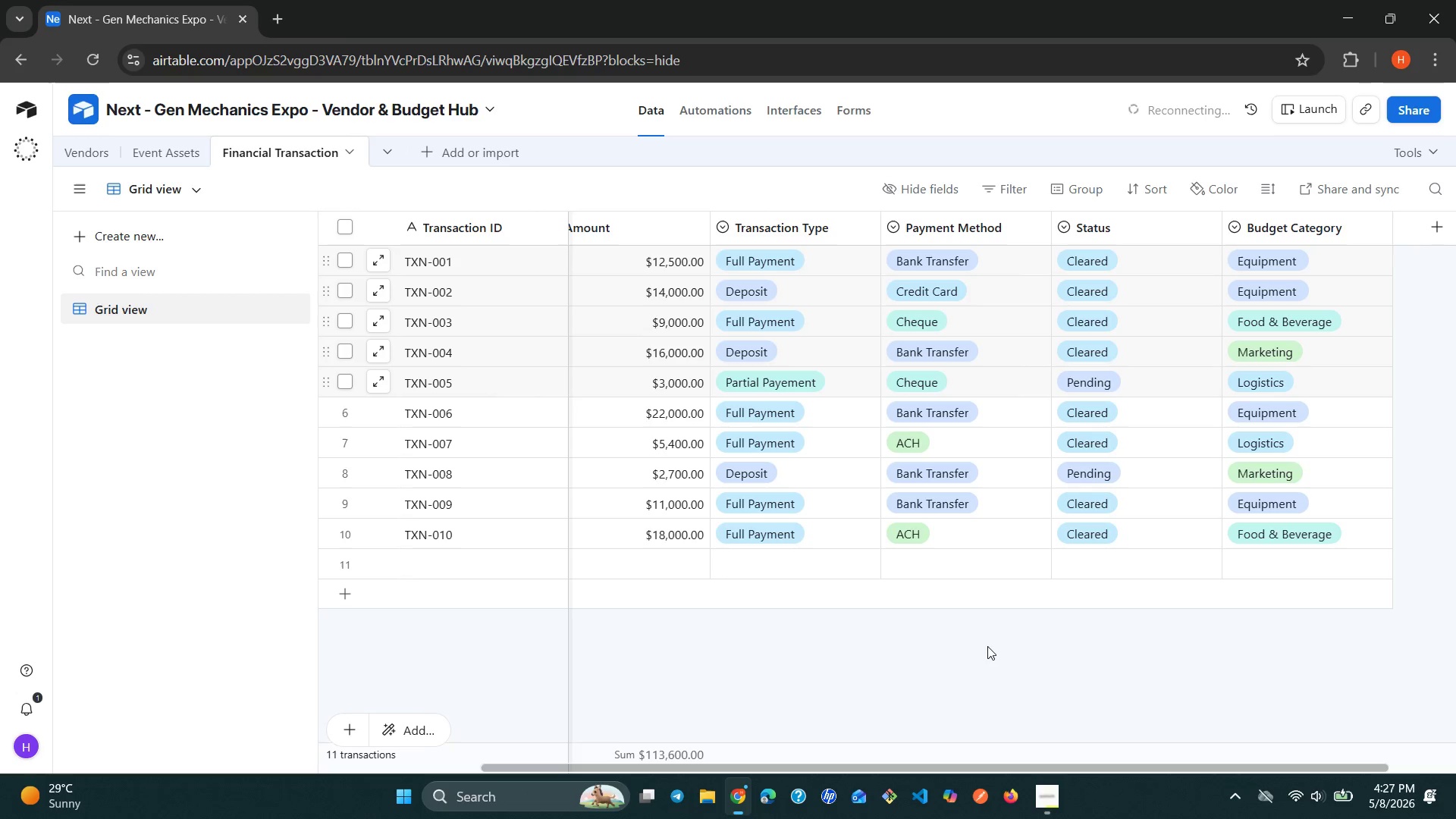 
wait(11.11)
 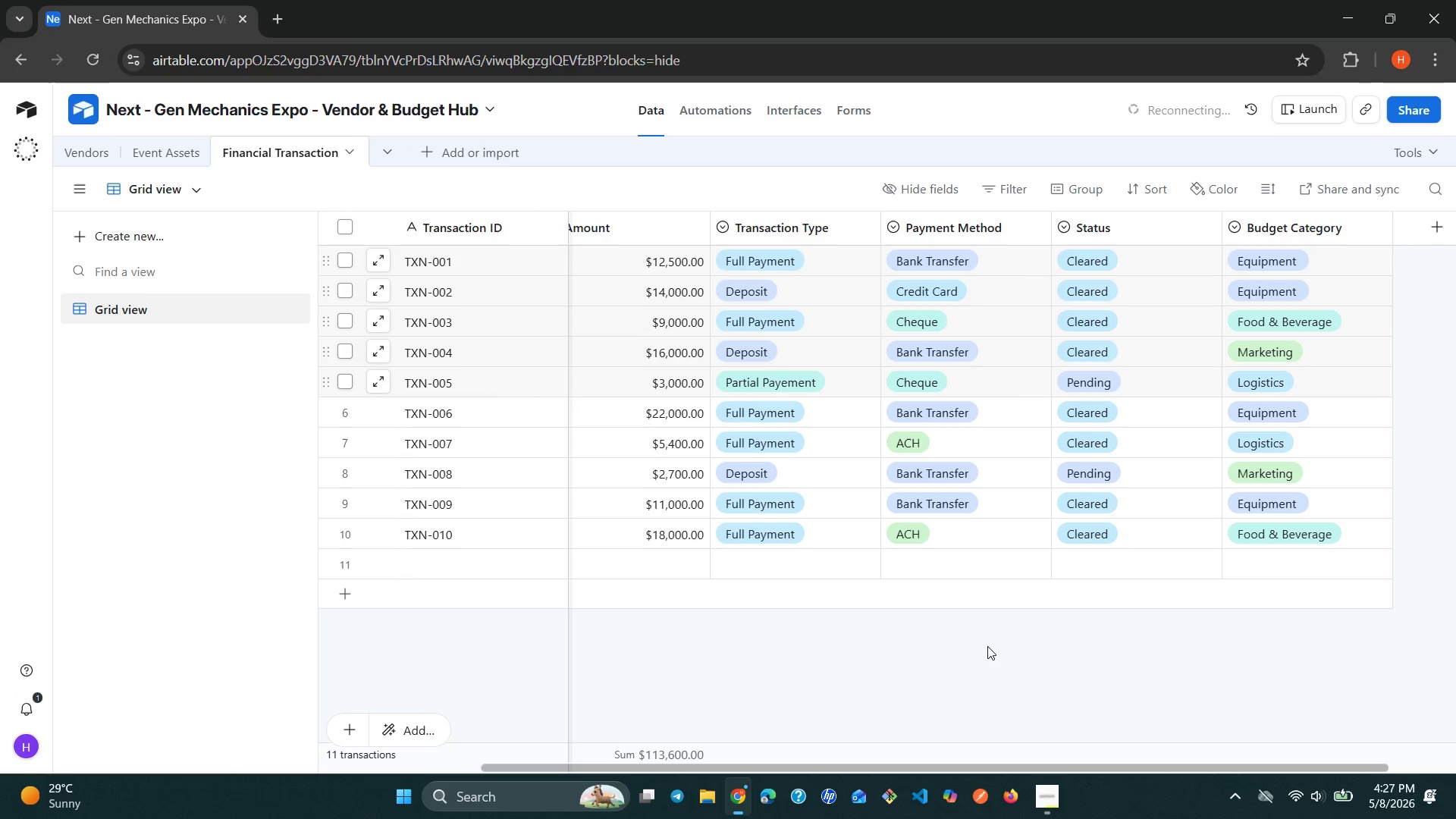 
left_click([95, 157])
 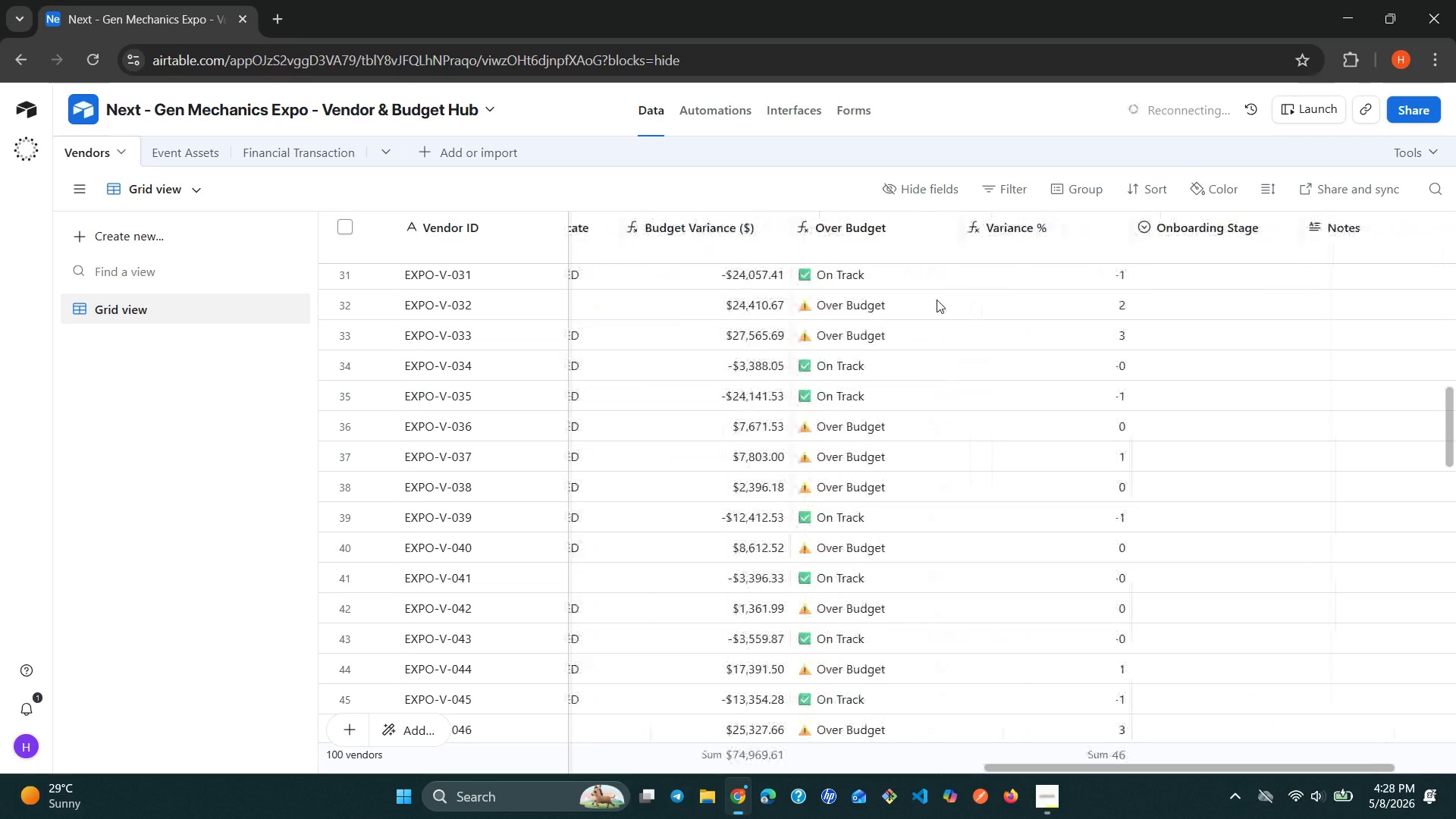 
wait(9.53)
 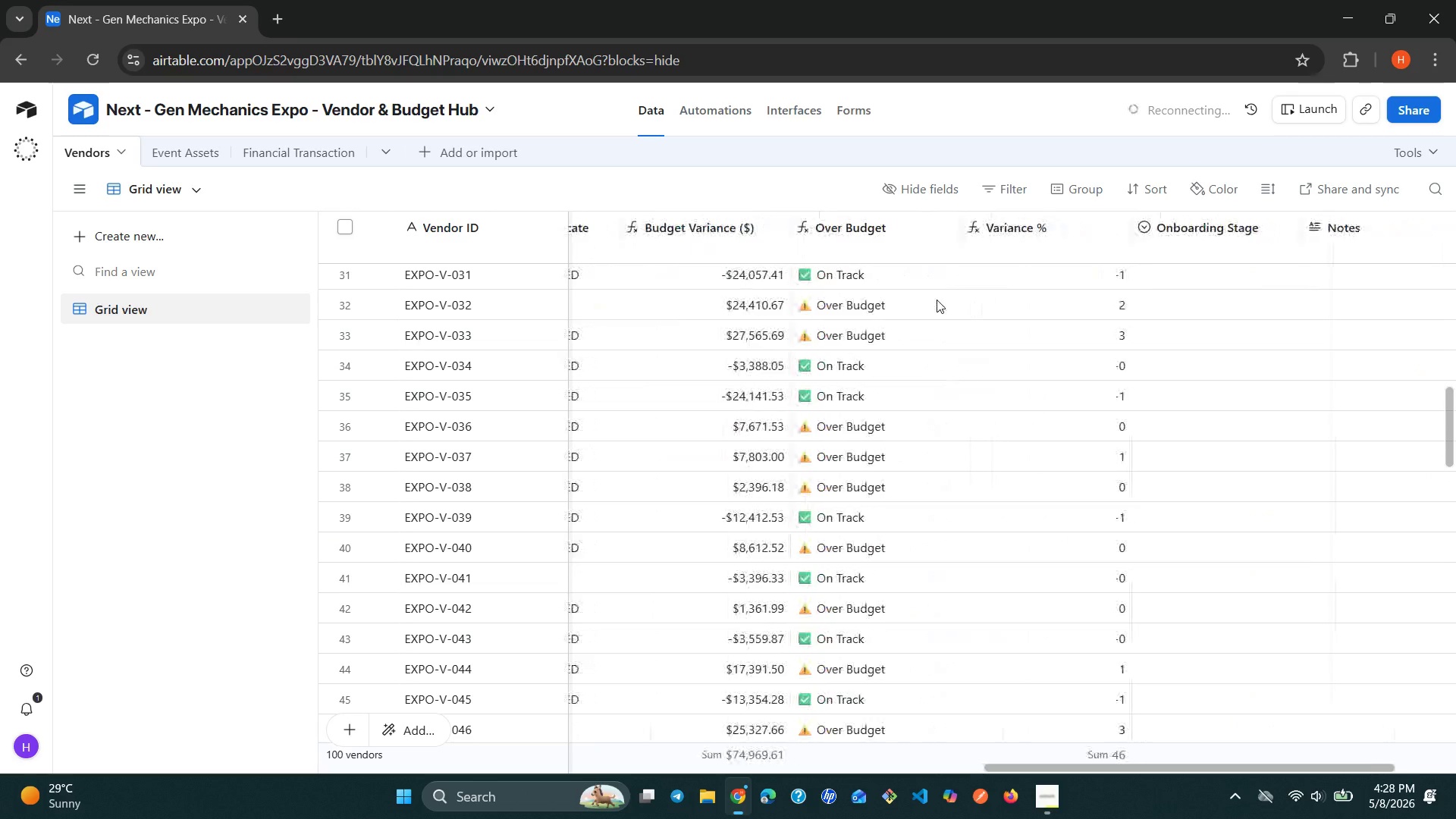 
left_click([1343, 227])
 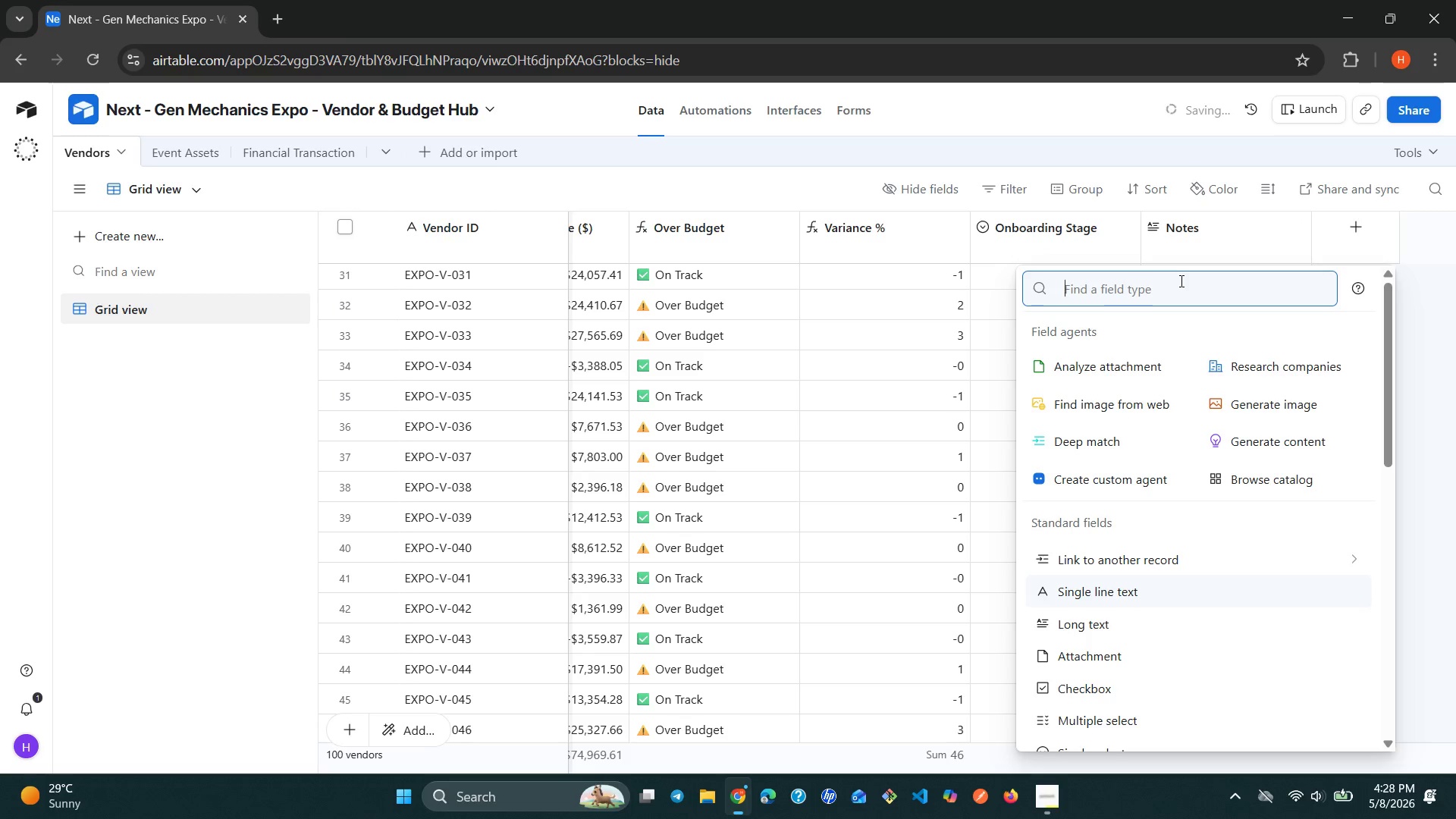 
wait(6.06)
 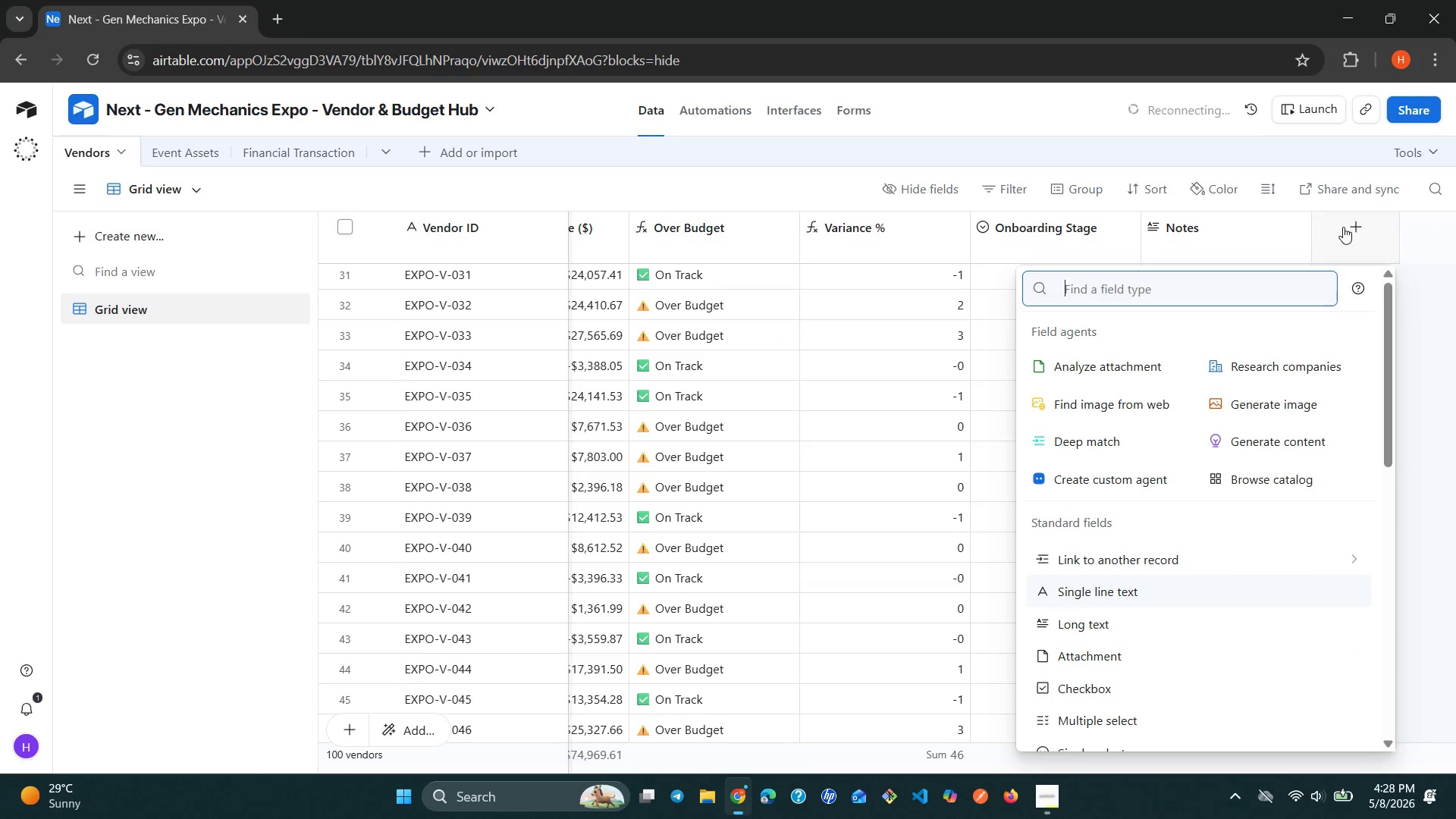 
type(Eve)
key(Backspace)
key(Backspace)
key(Backspace)
type(li)
 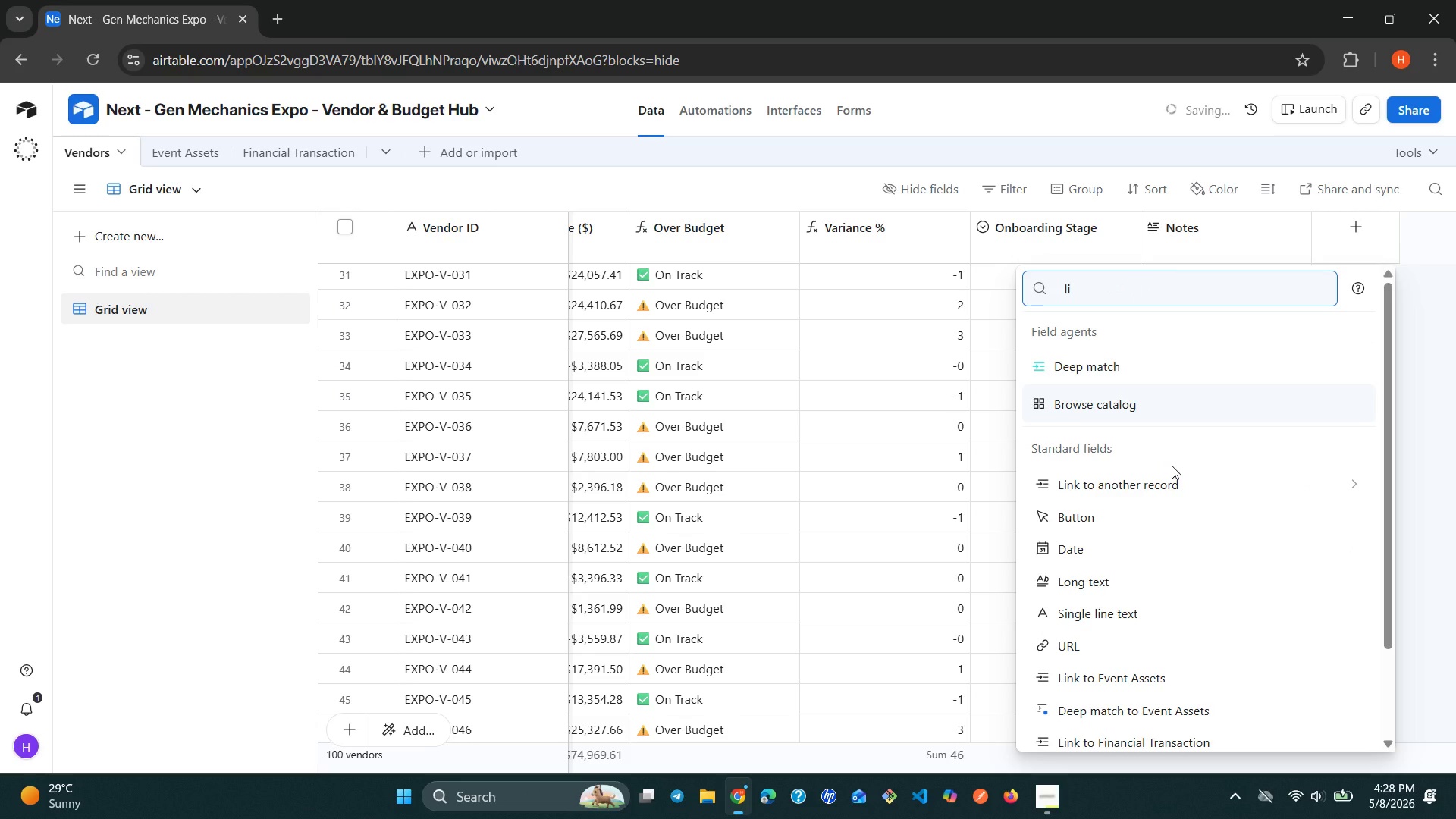 
left_click([1175, 480])
 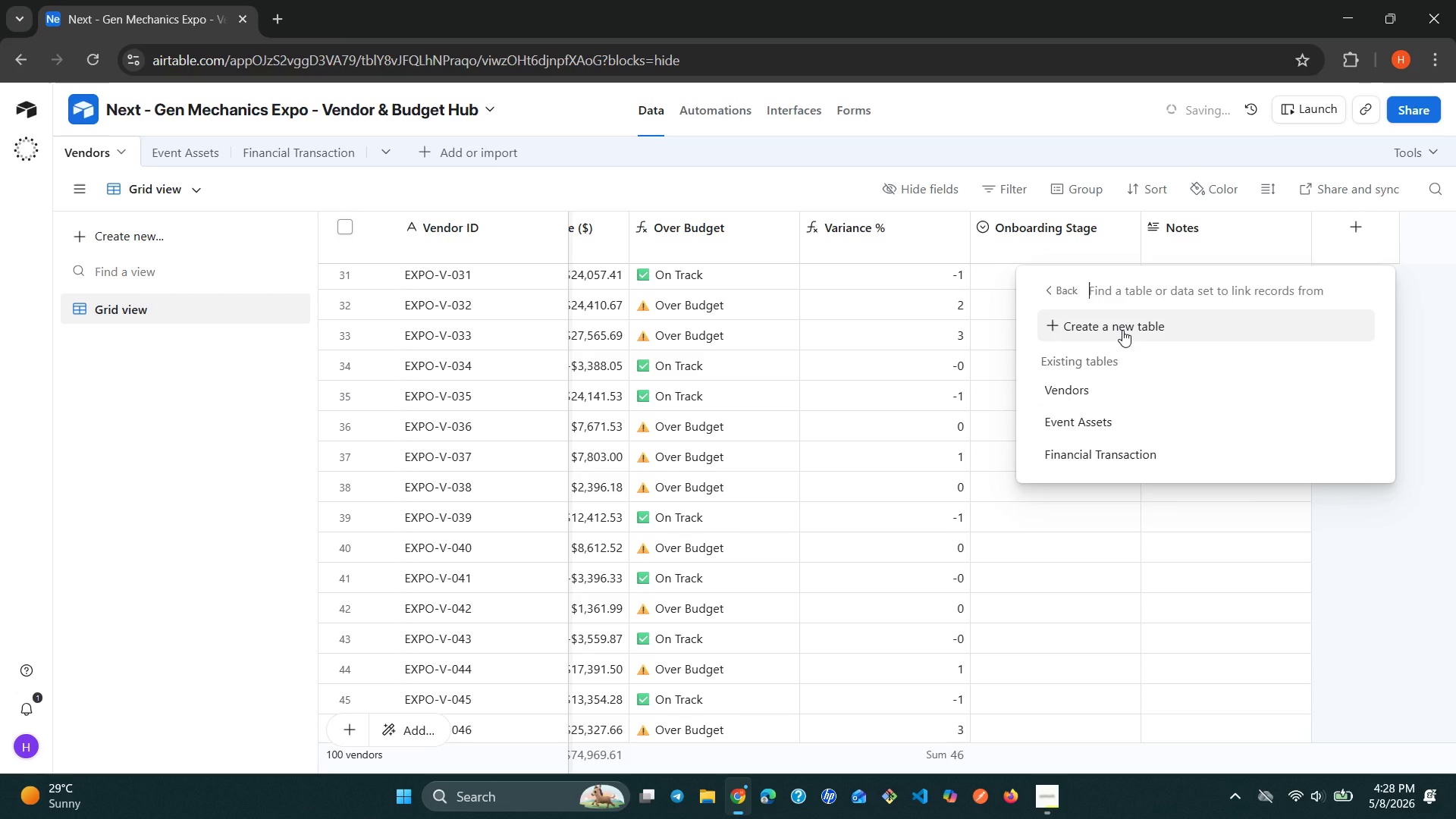 
left_click([1053, 292])
 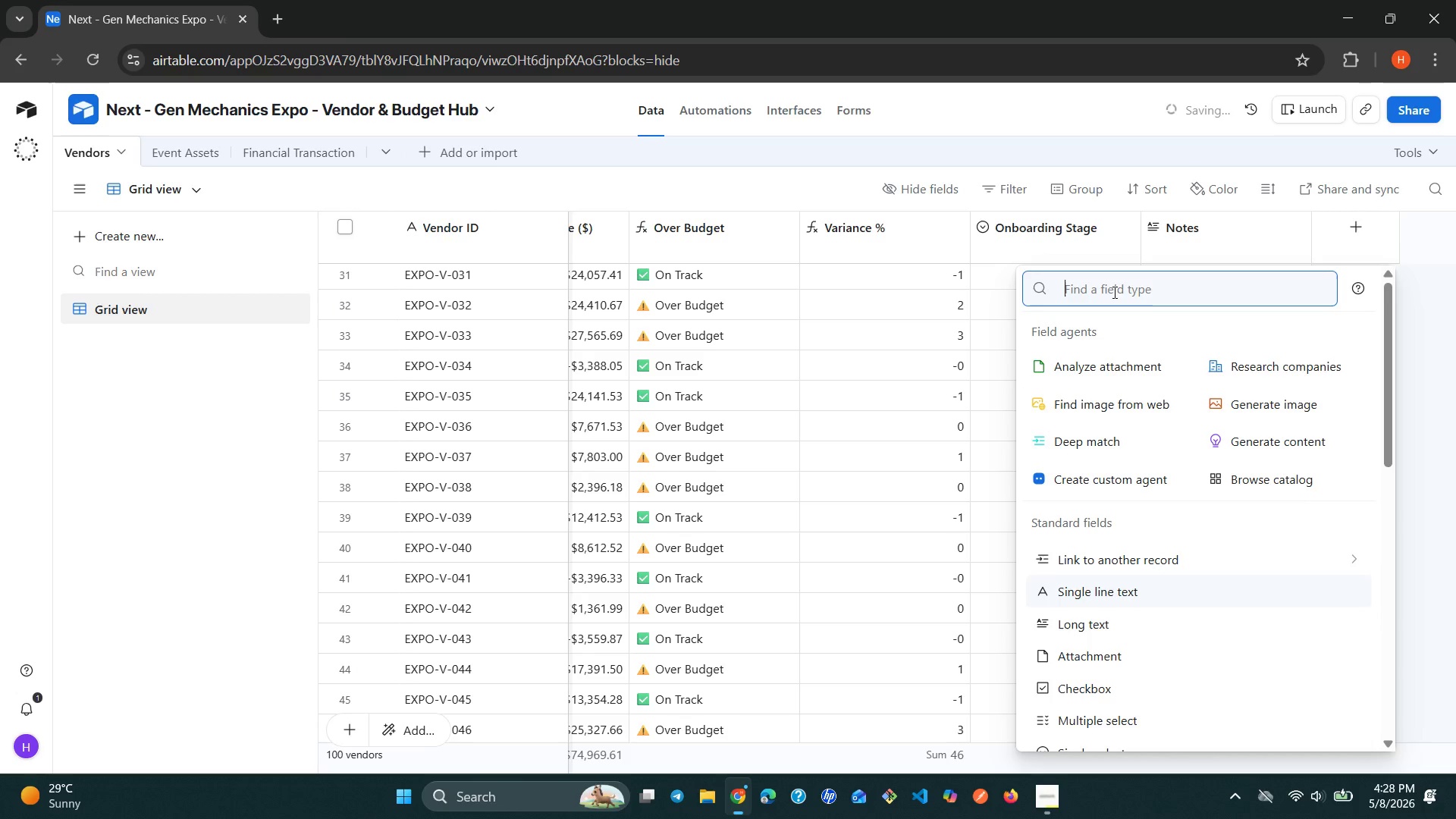 
type(li)
 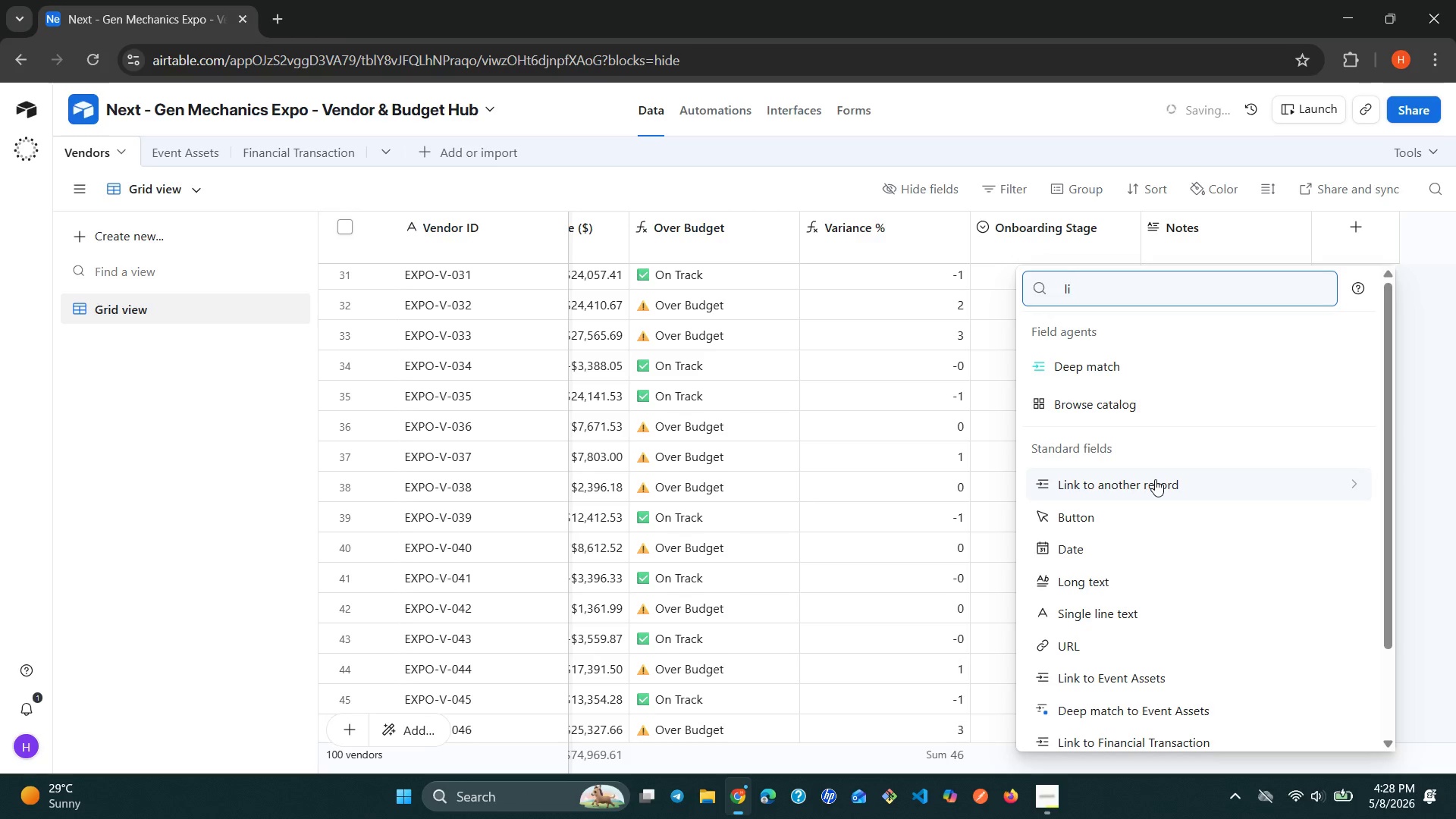 
left_click([1155, 479])
 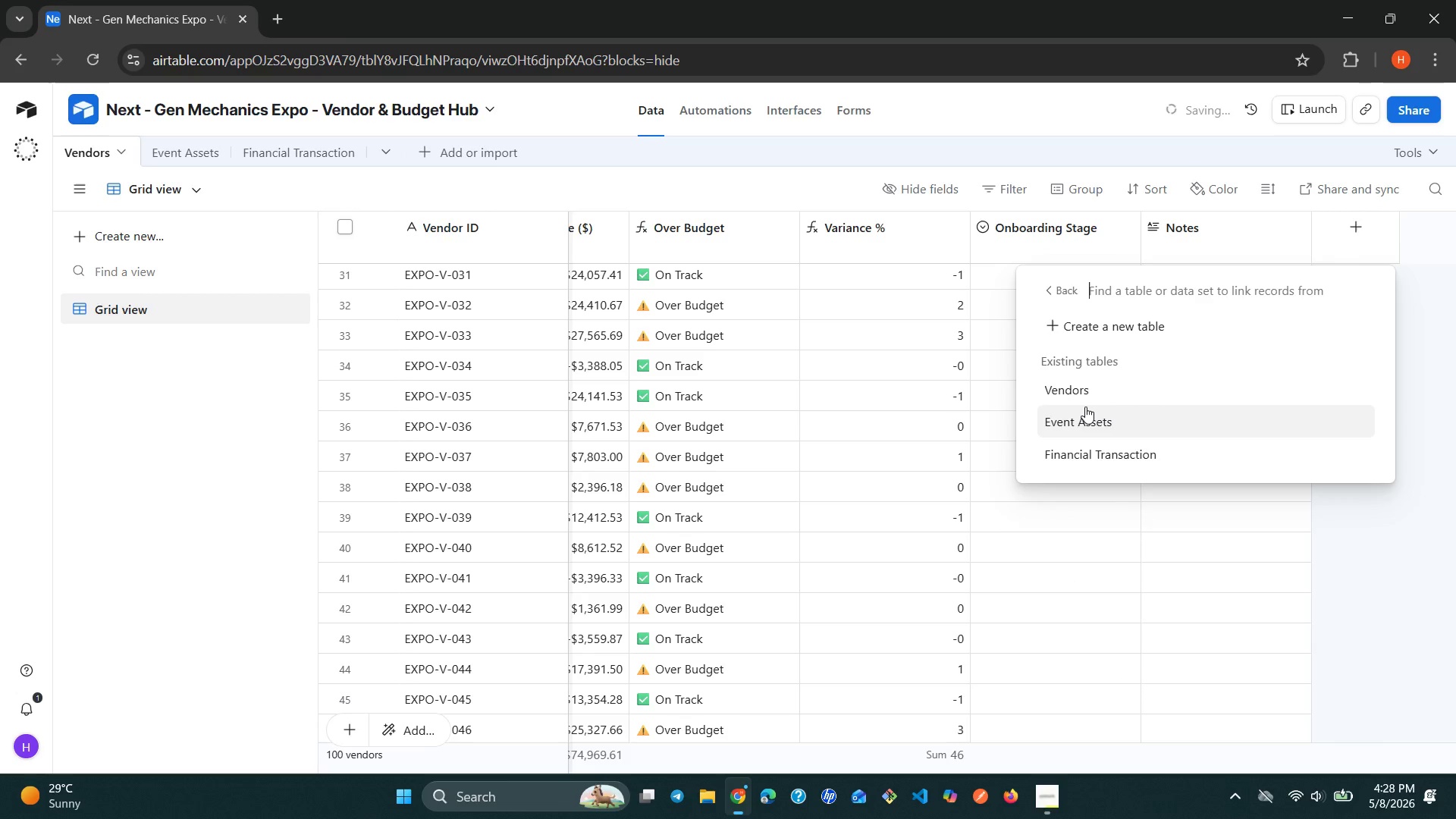 
wait(8.7)
 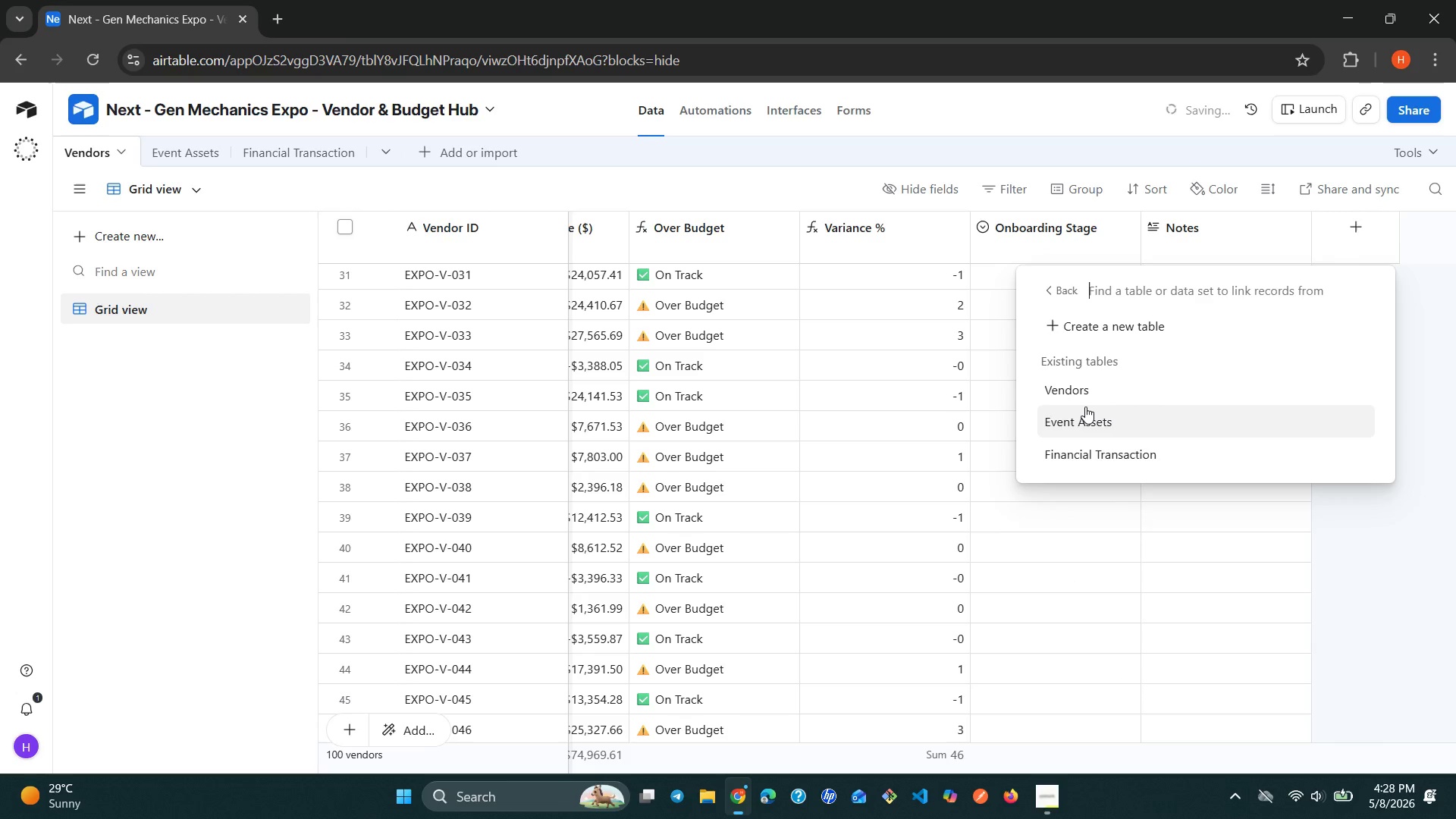 
left_click([1091, 412])
 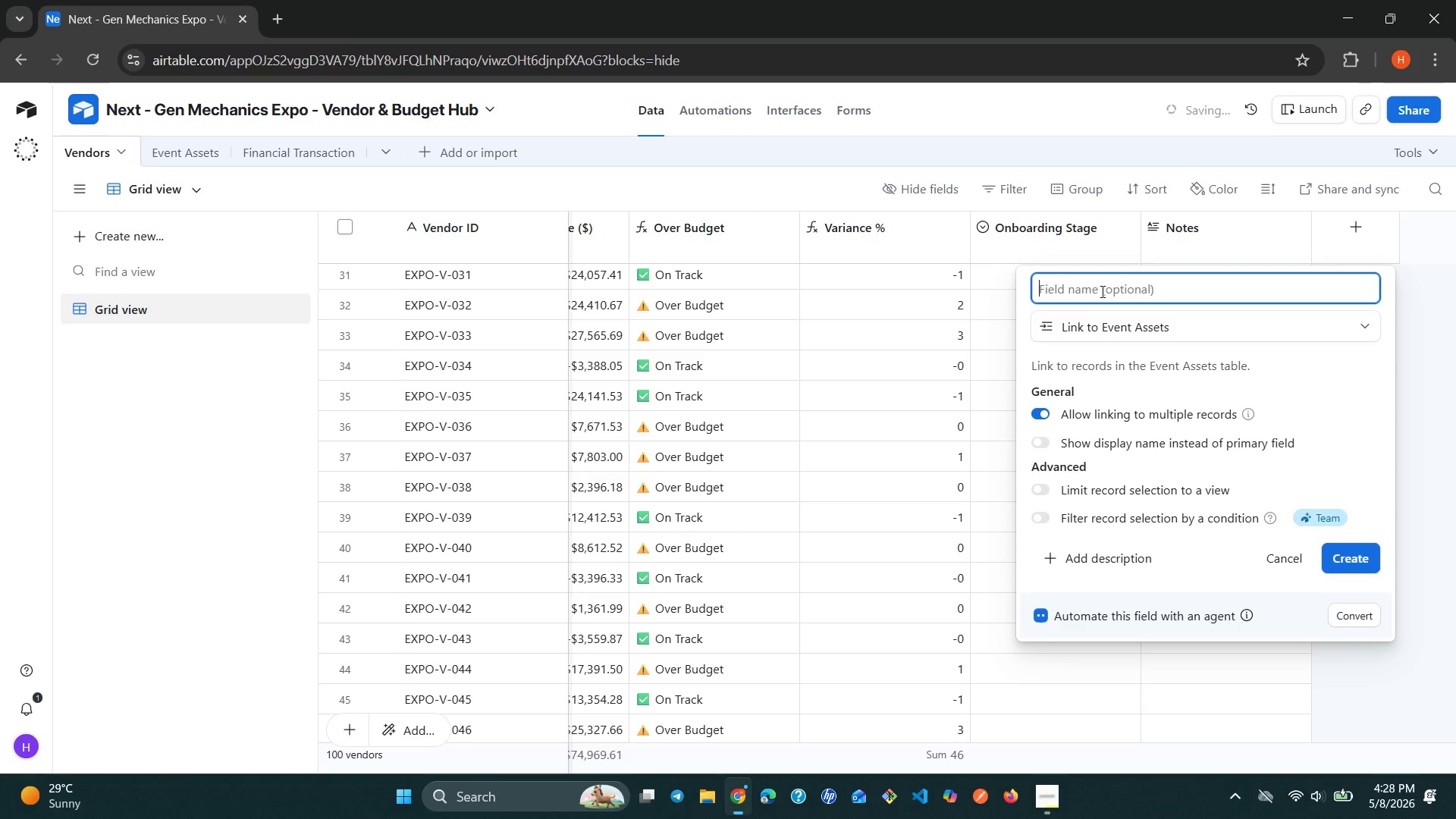 
type(Event Asset)
 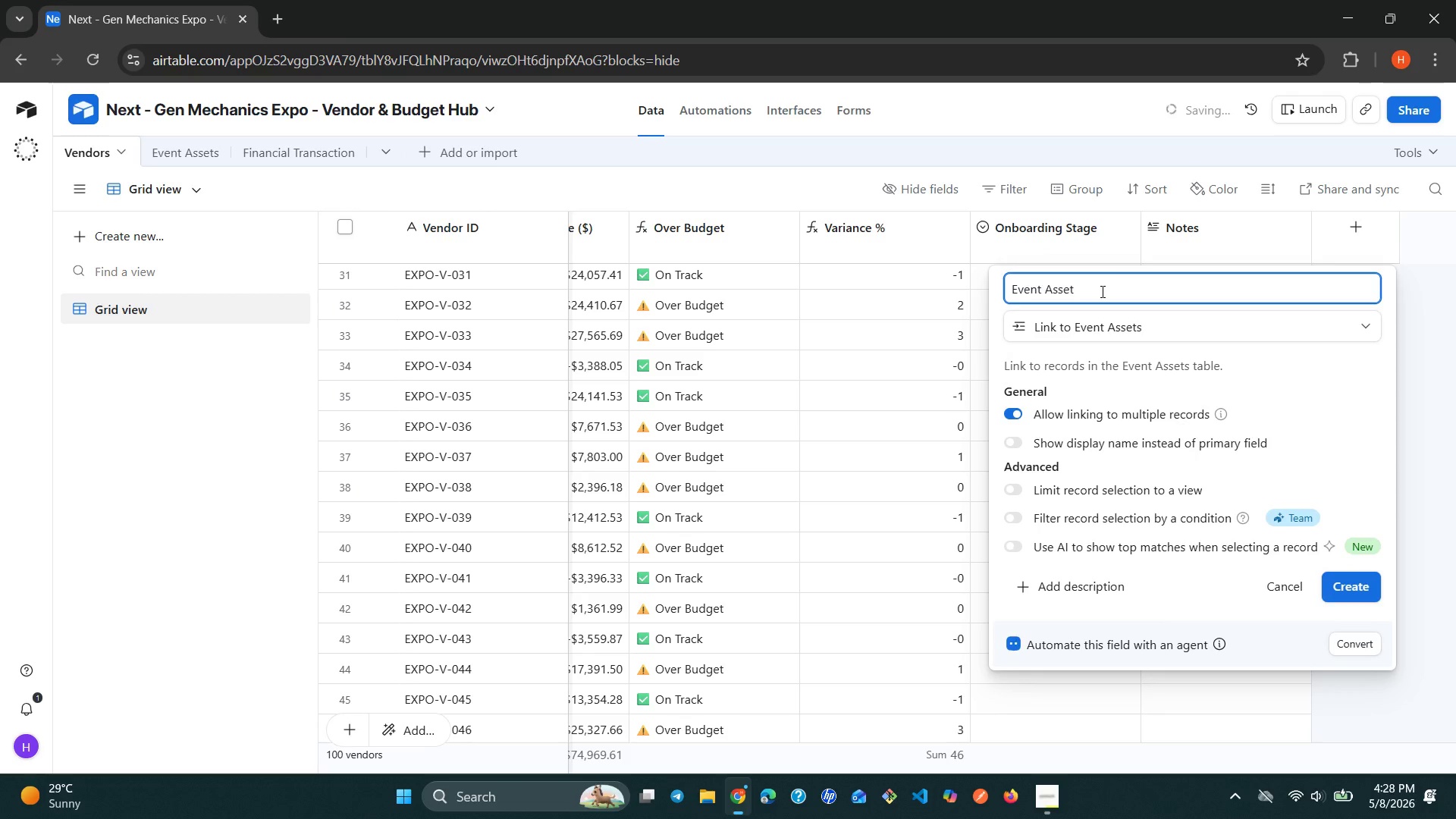 
left_click([1368, 588])
 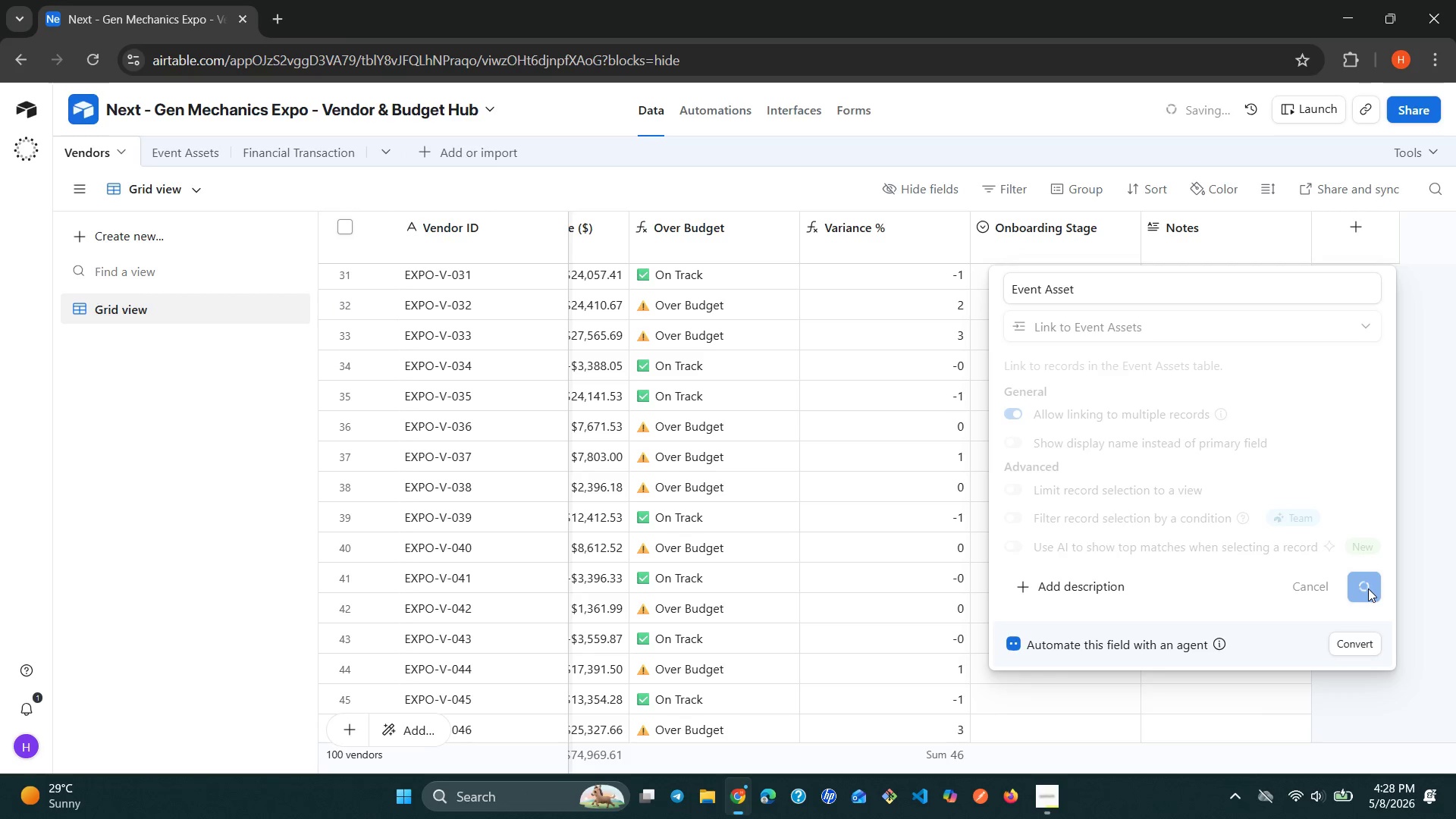 
wait(7.7)
 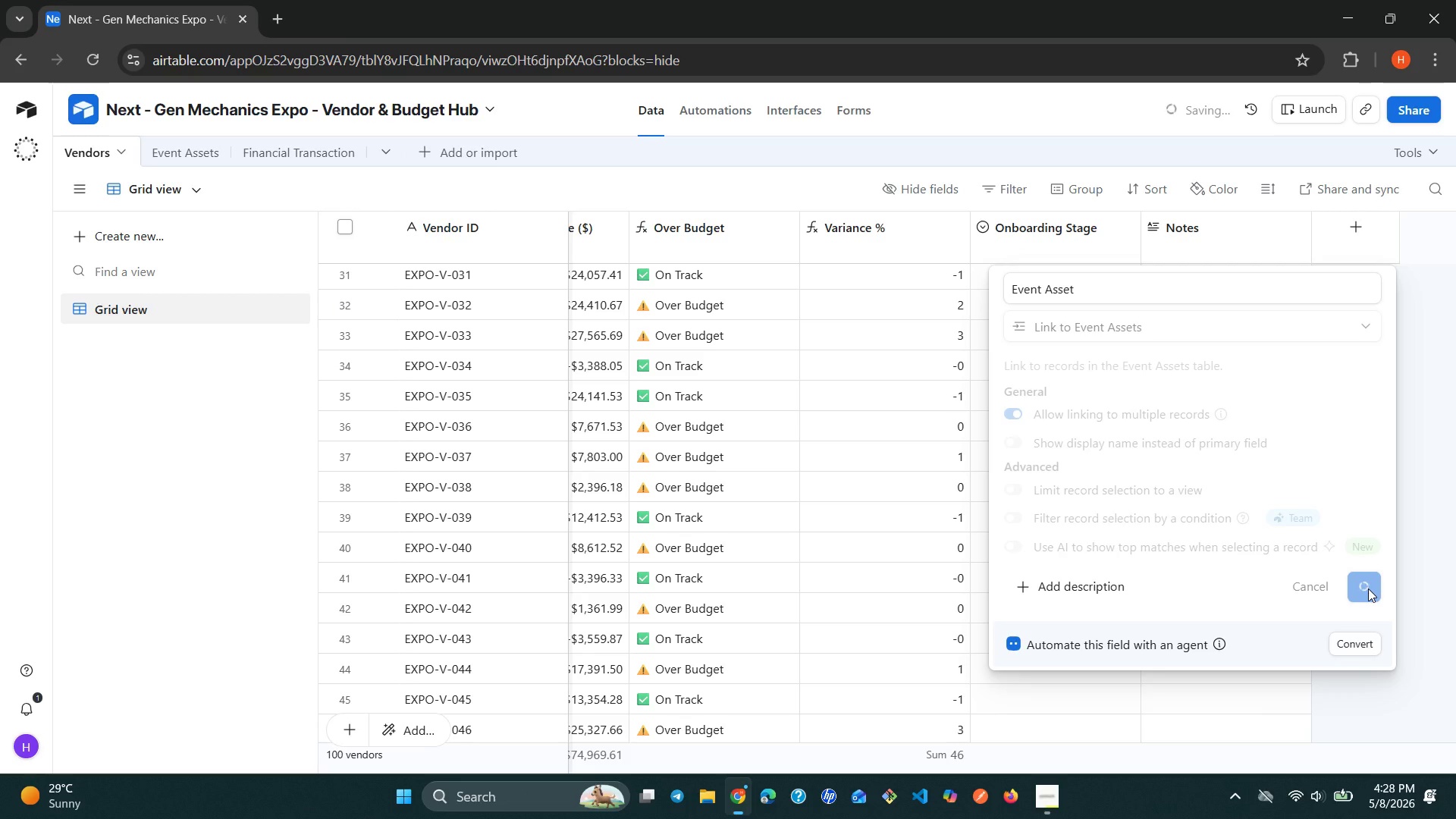 
left_click([1307, 586])
 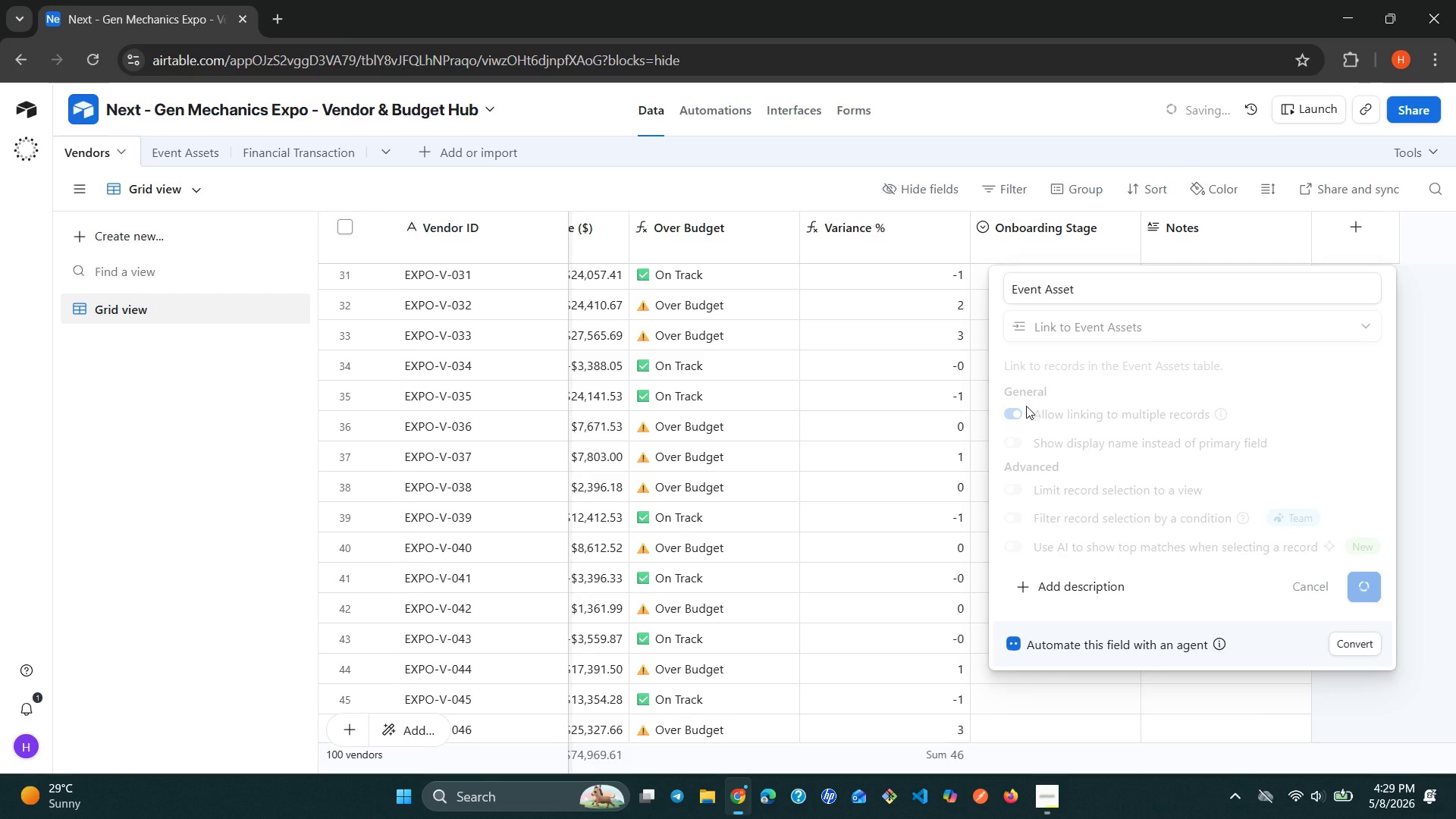 
left_click([1015, 410])
 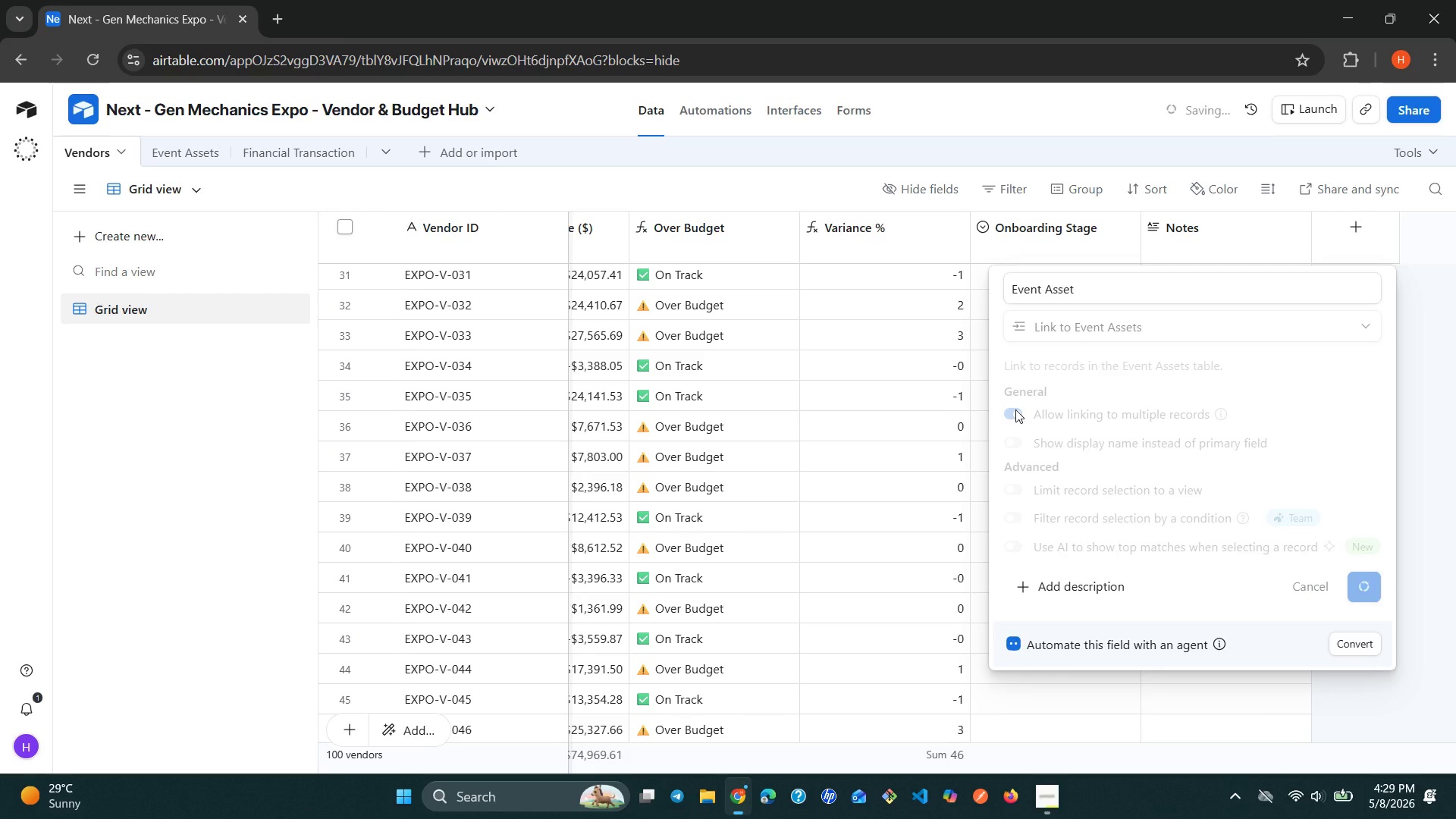 
double_click([1015, 410])
 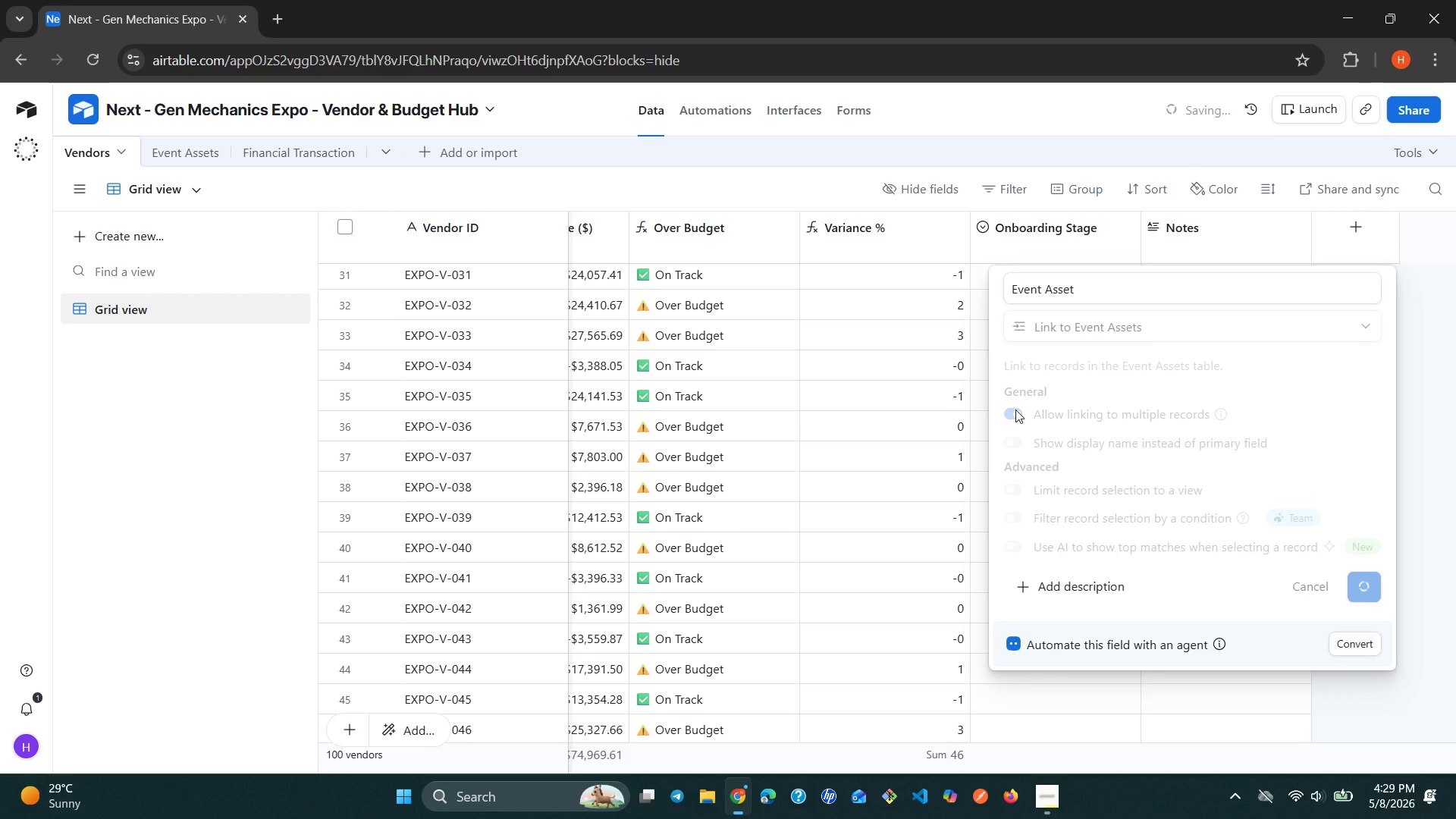 
triple_click([1015, 410])
 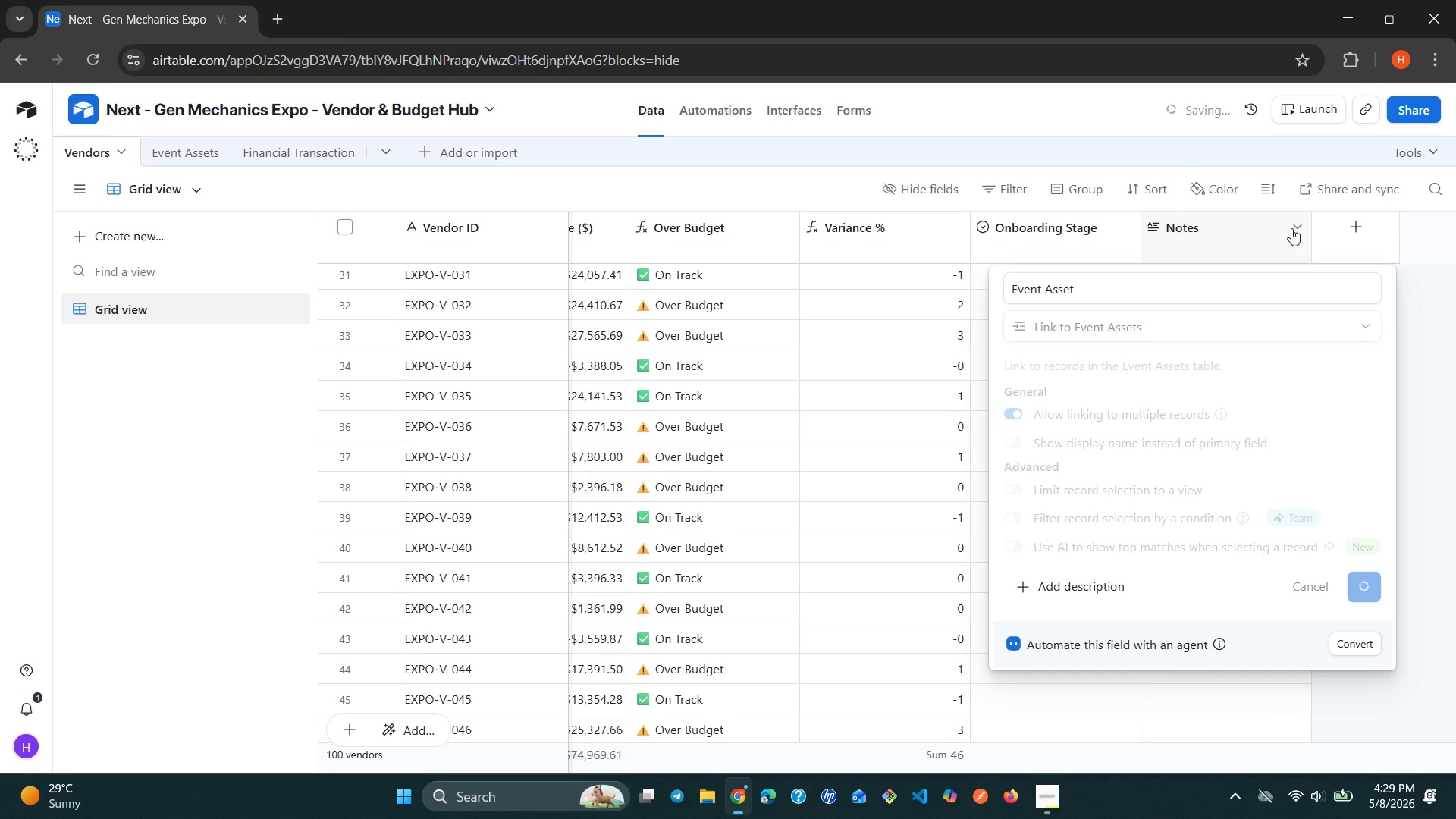 
left_click([1292, 228])
 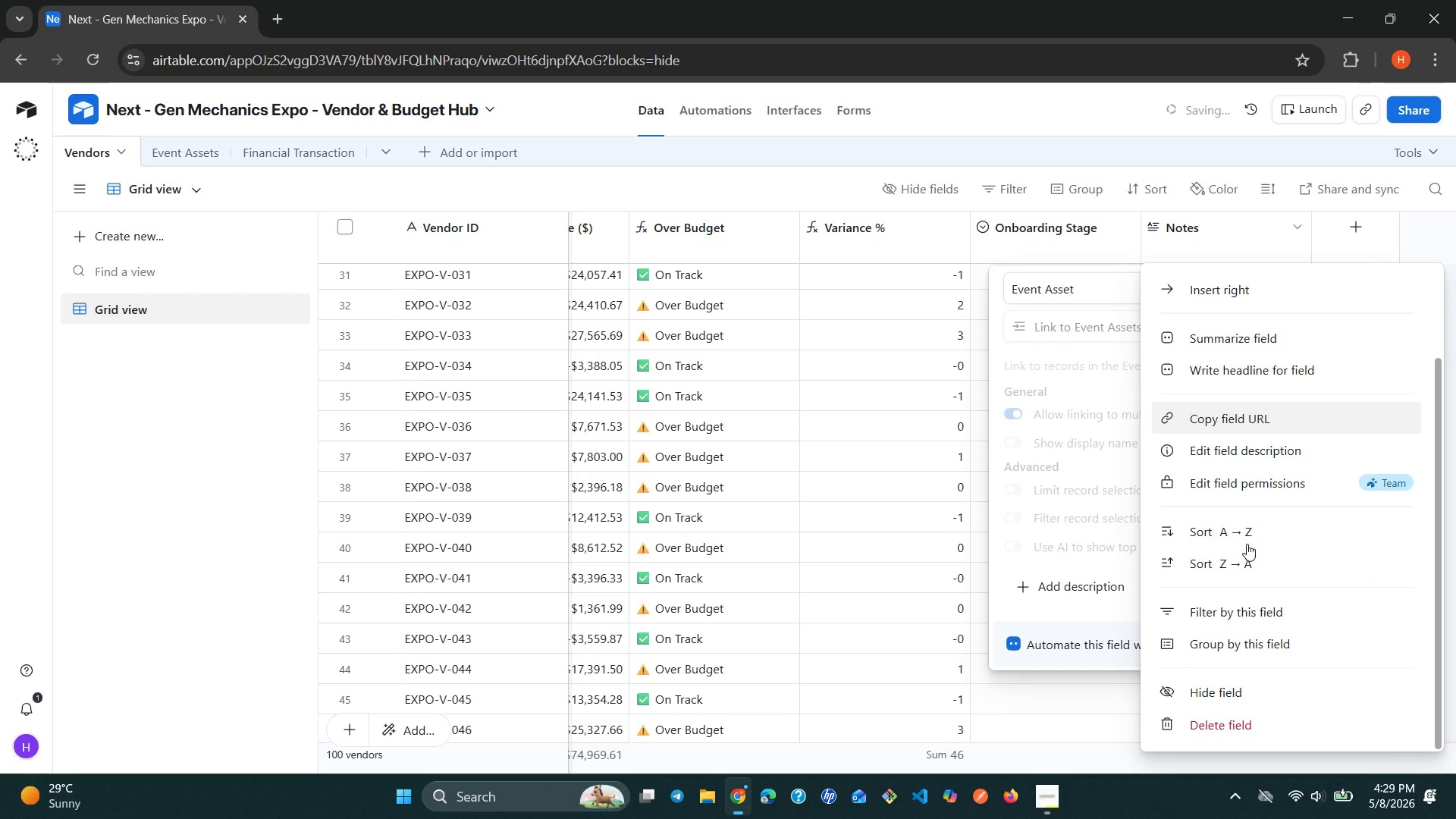 
left_click([1066, 532])
 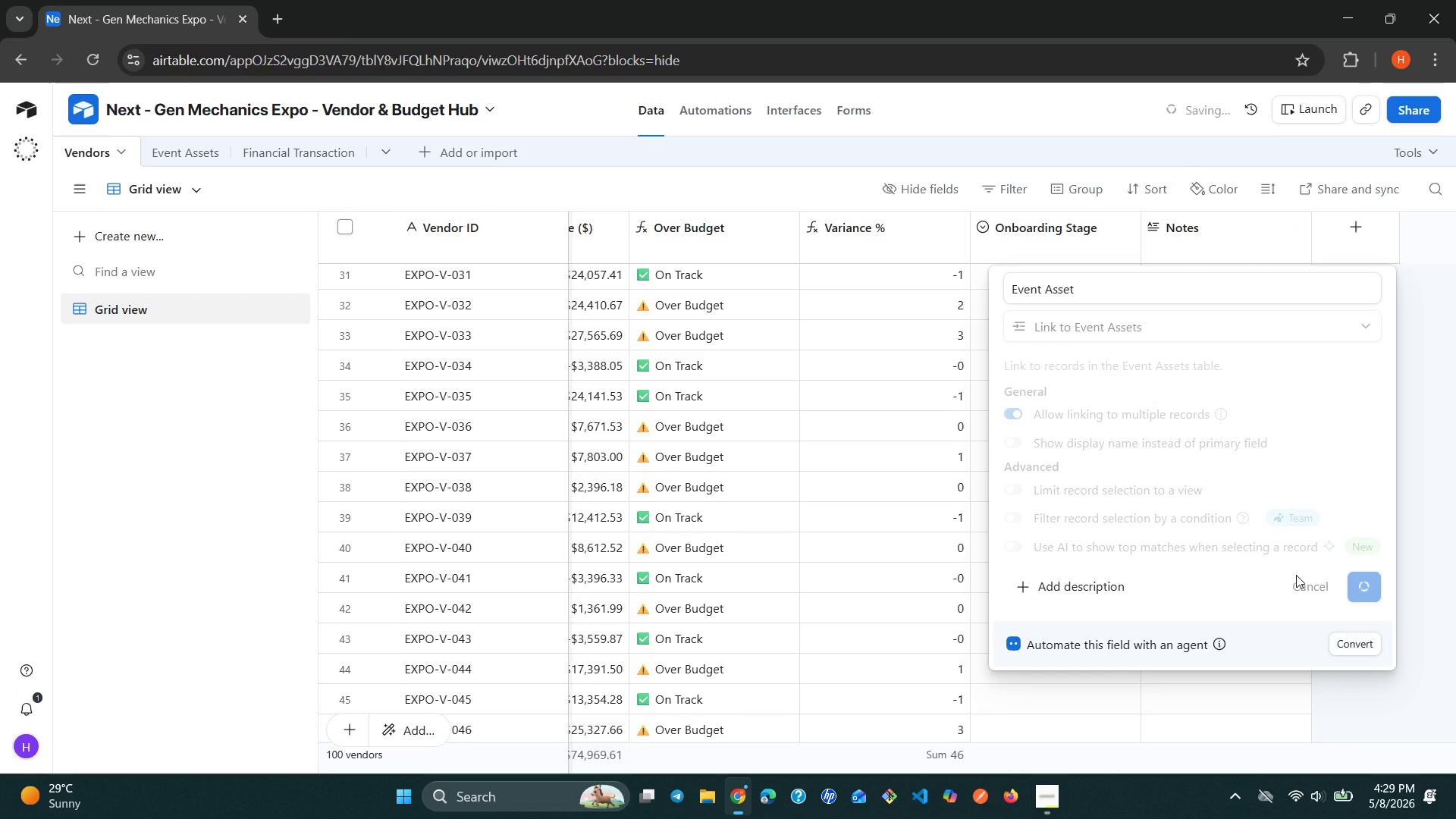 
left_click([1301, 589])
 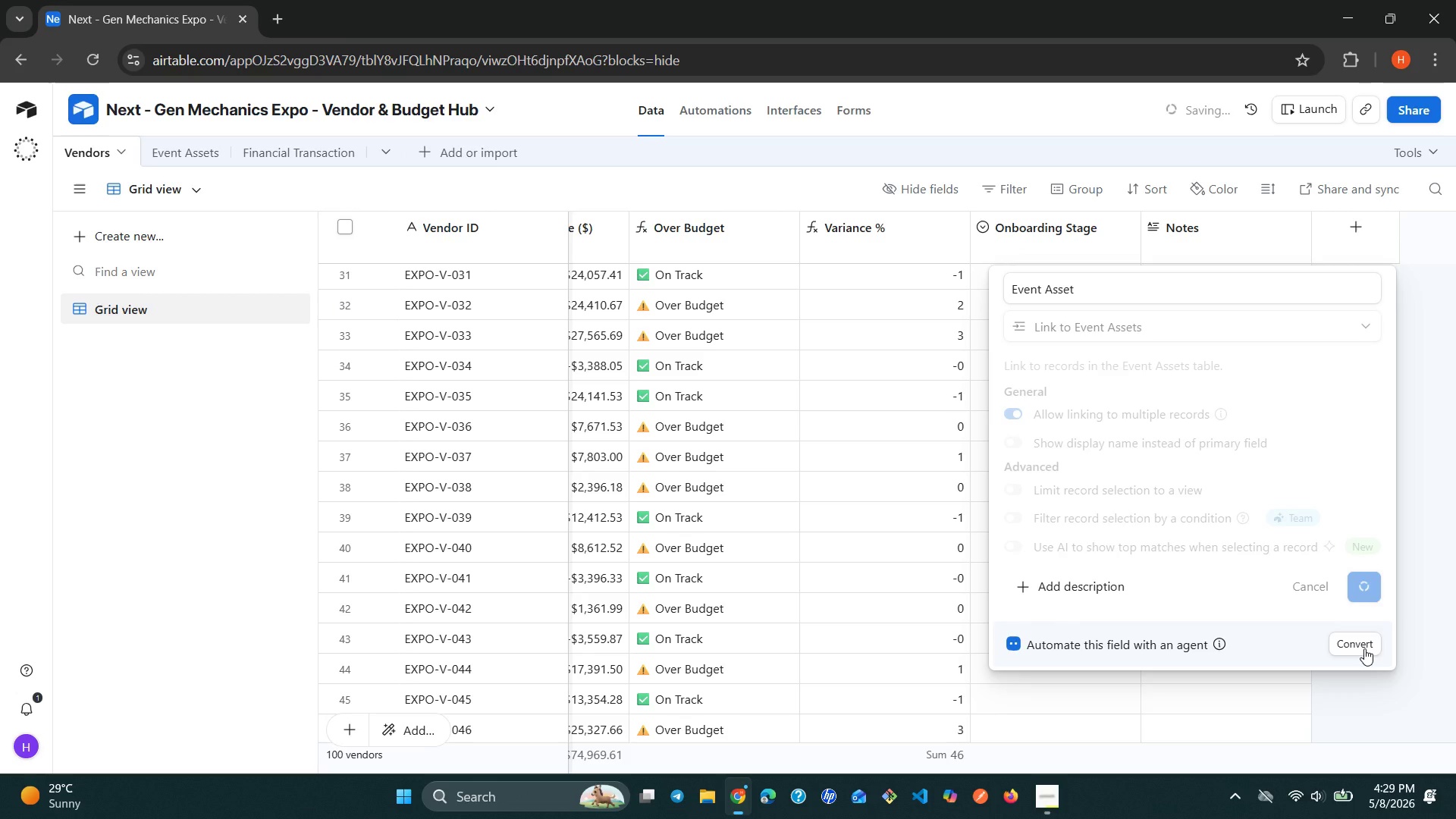 
wait(8.53)
 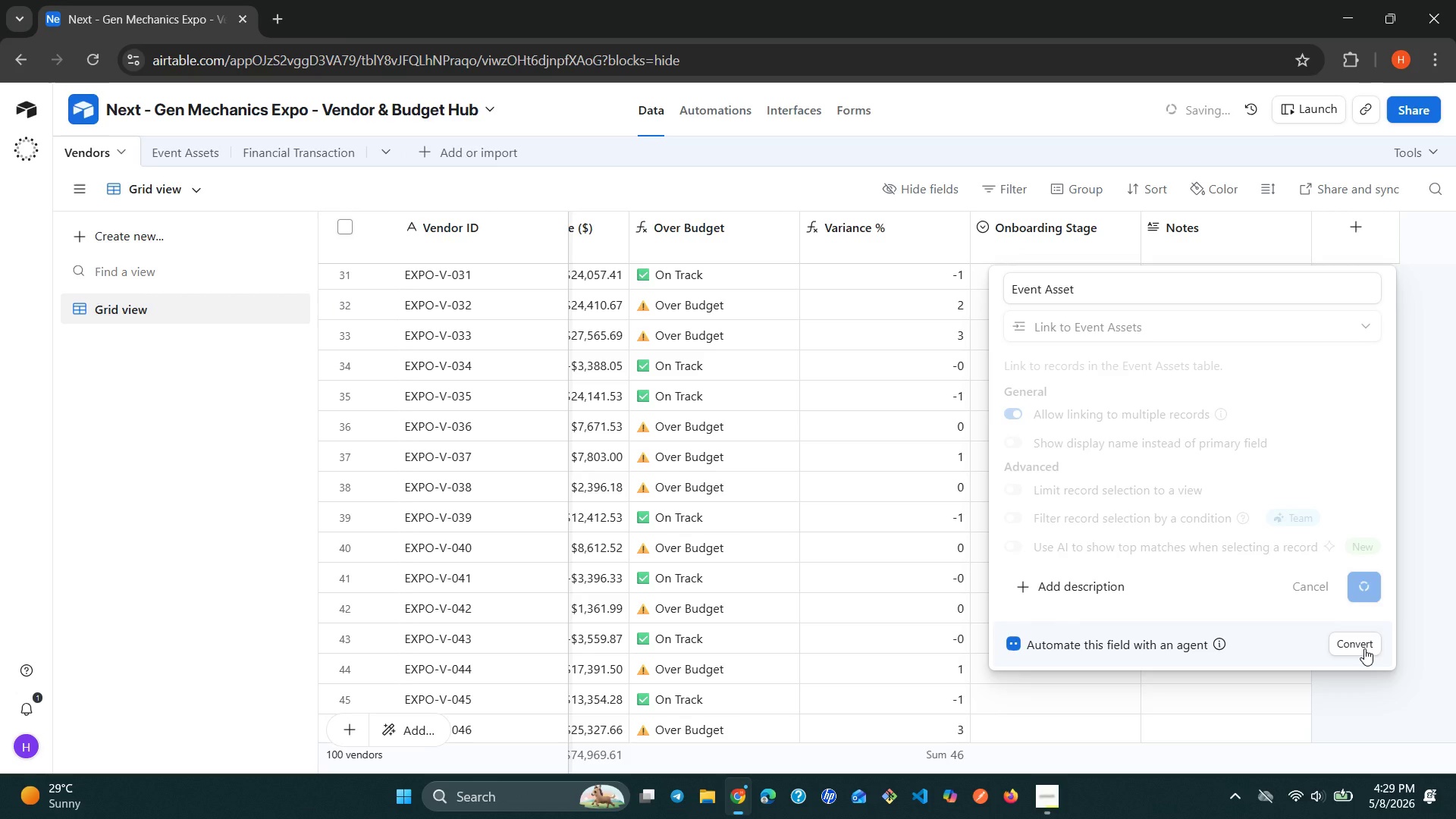 
left_click([1304, 585])
 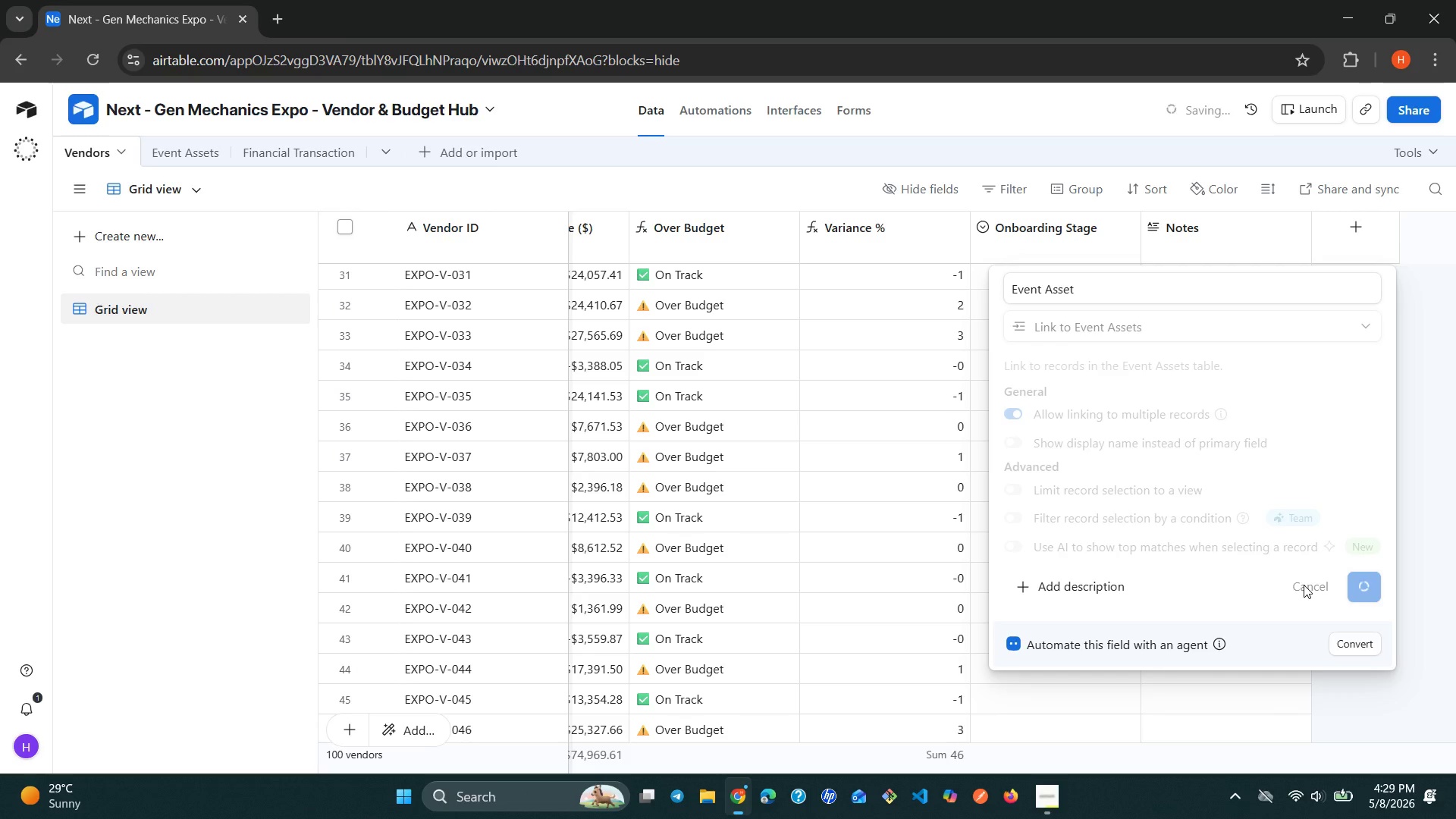 
wait(17.56)
 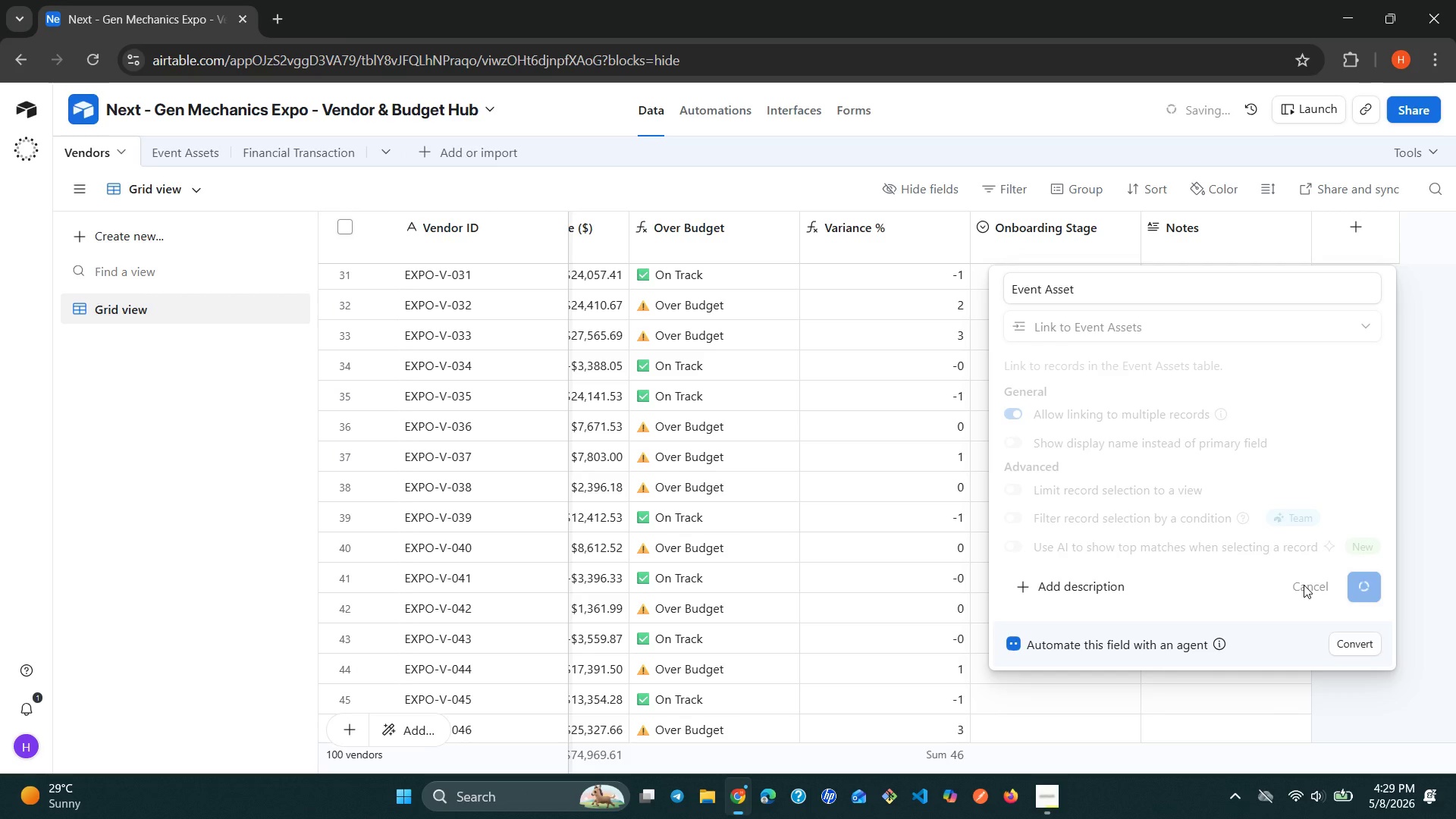 
left_click([1059, 797])